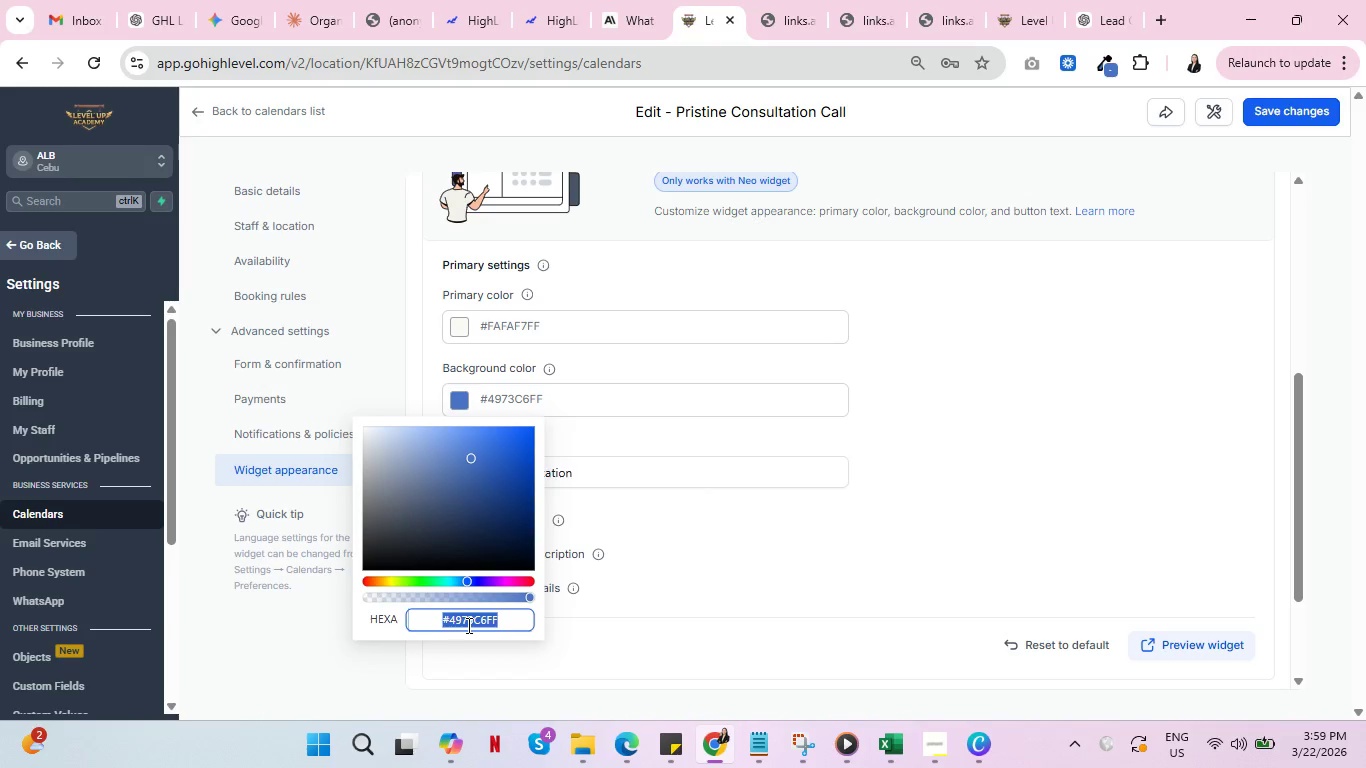 
triple_click([467, 625])
 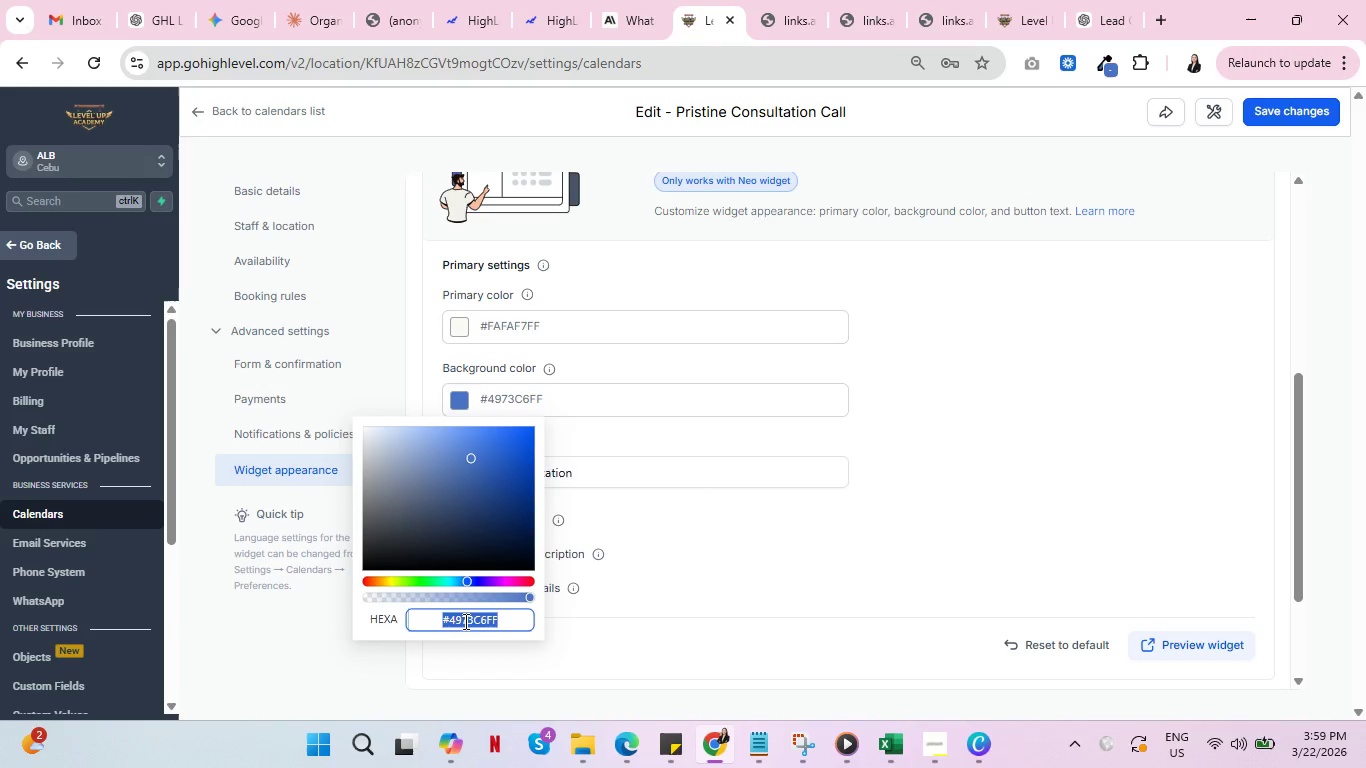 
key(Control+V)
 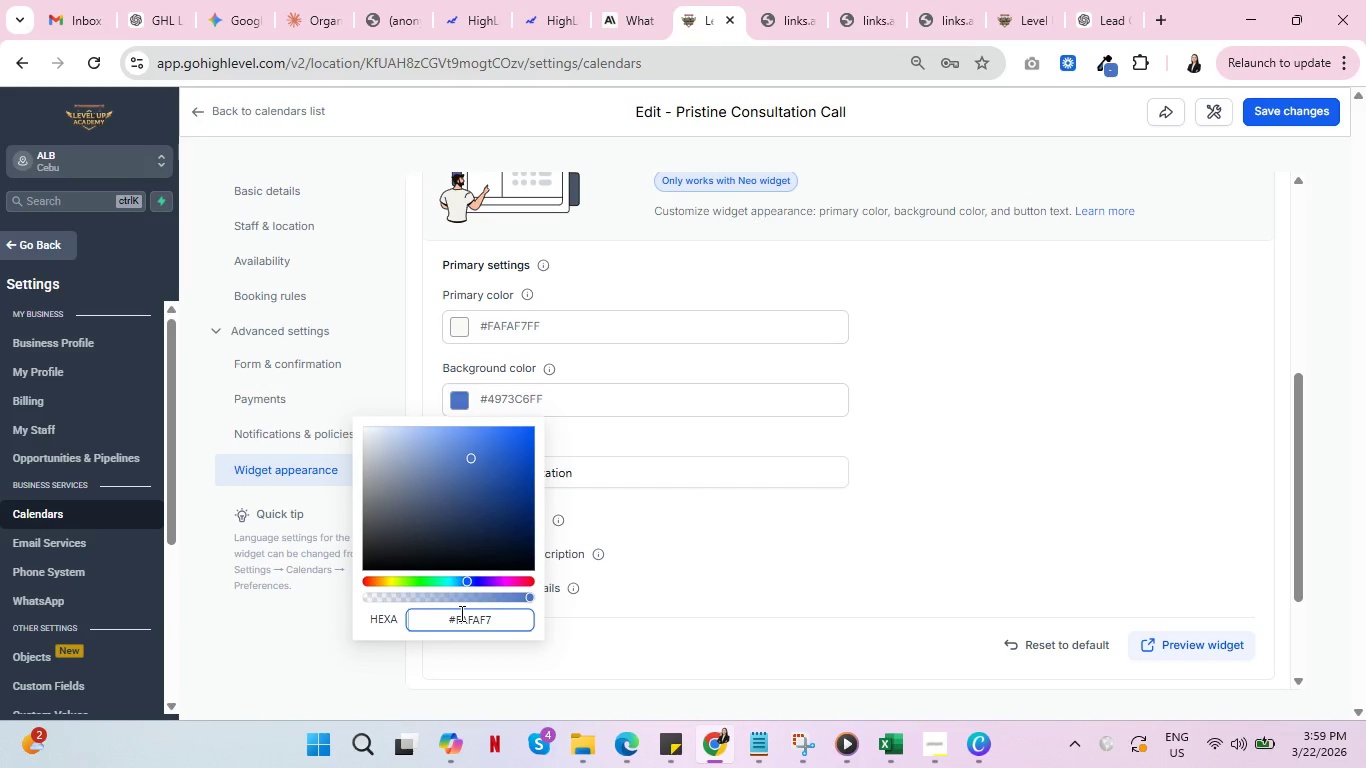 
key(Enter)
 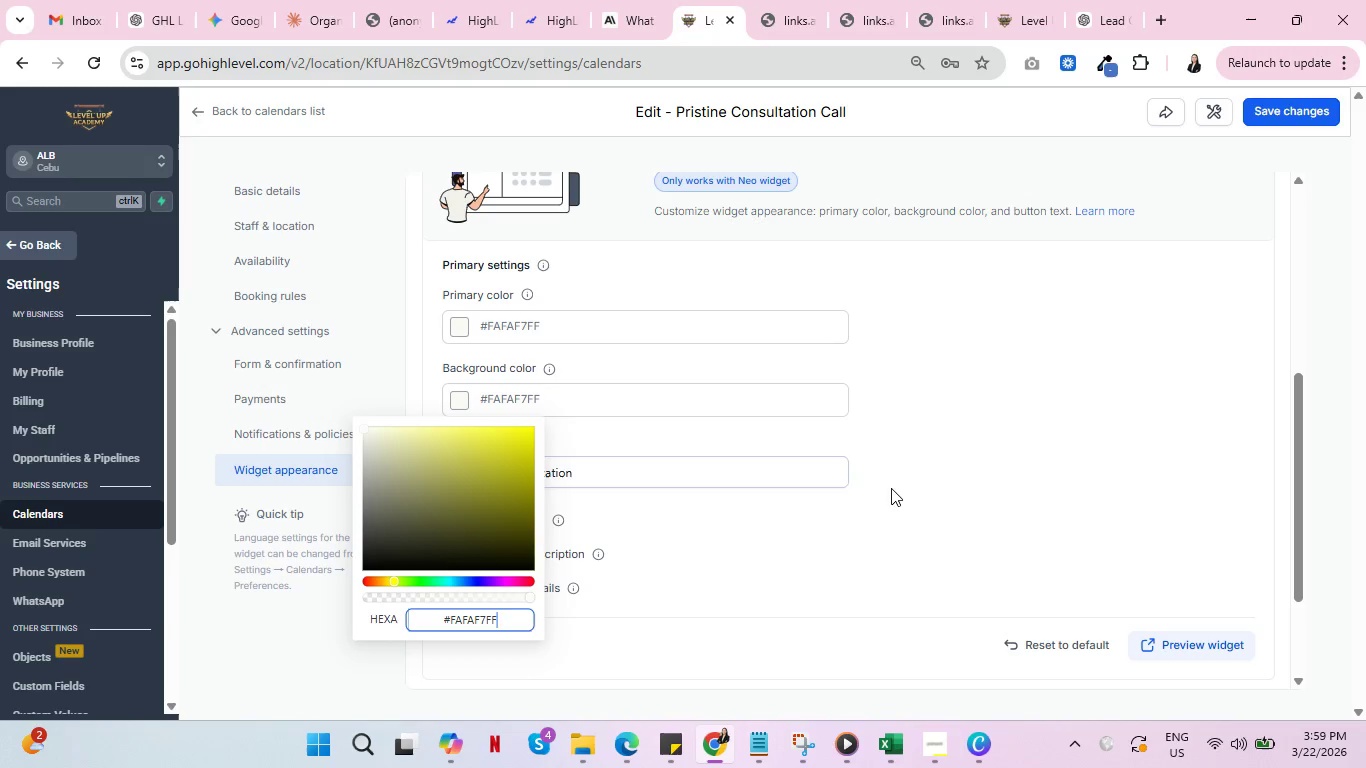 
left_click([934, 440])
 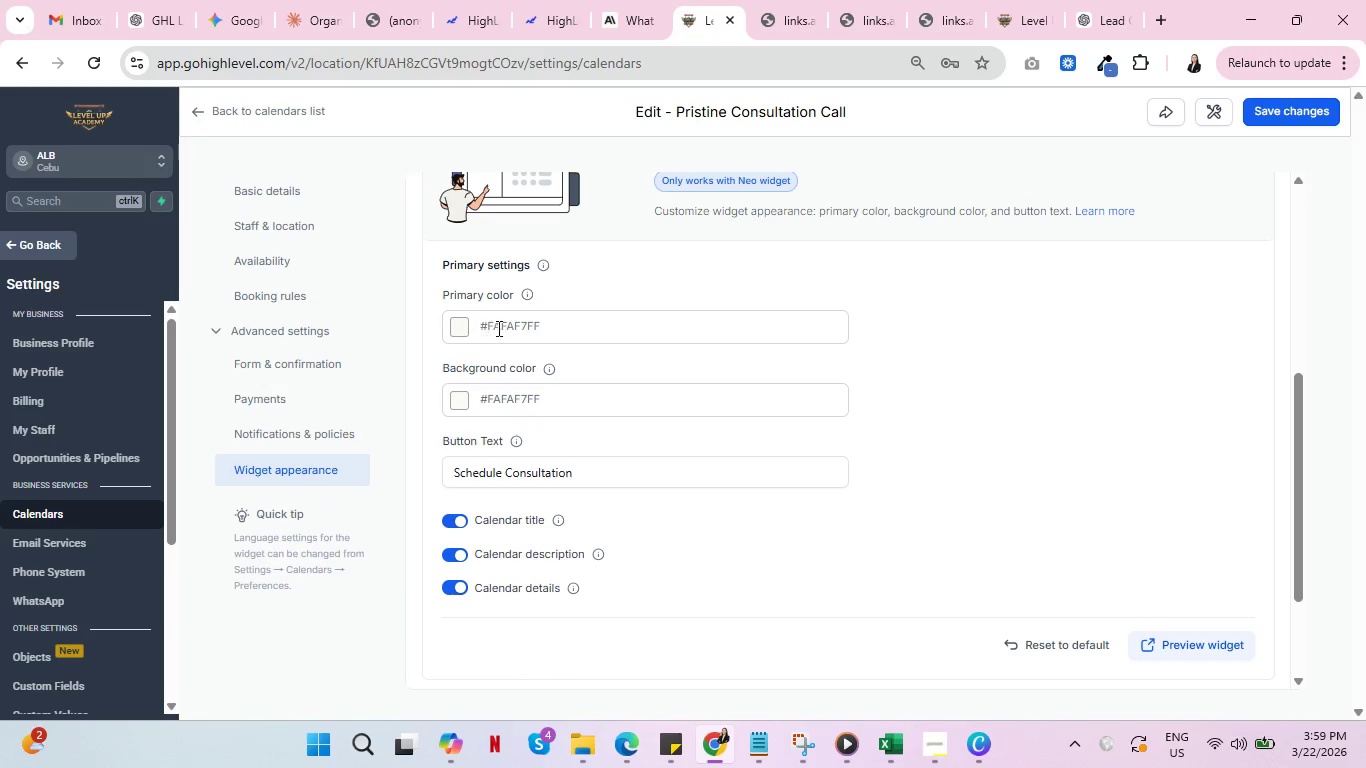 
left_click([512, 333])
 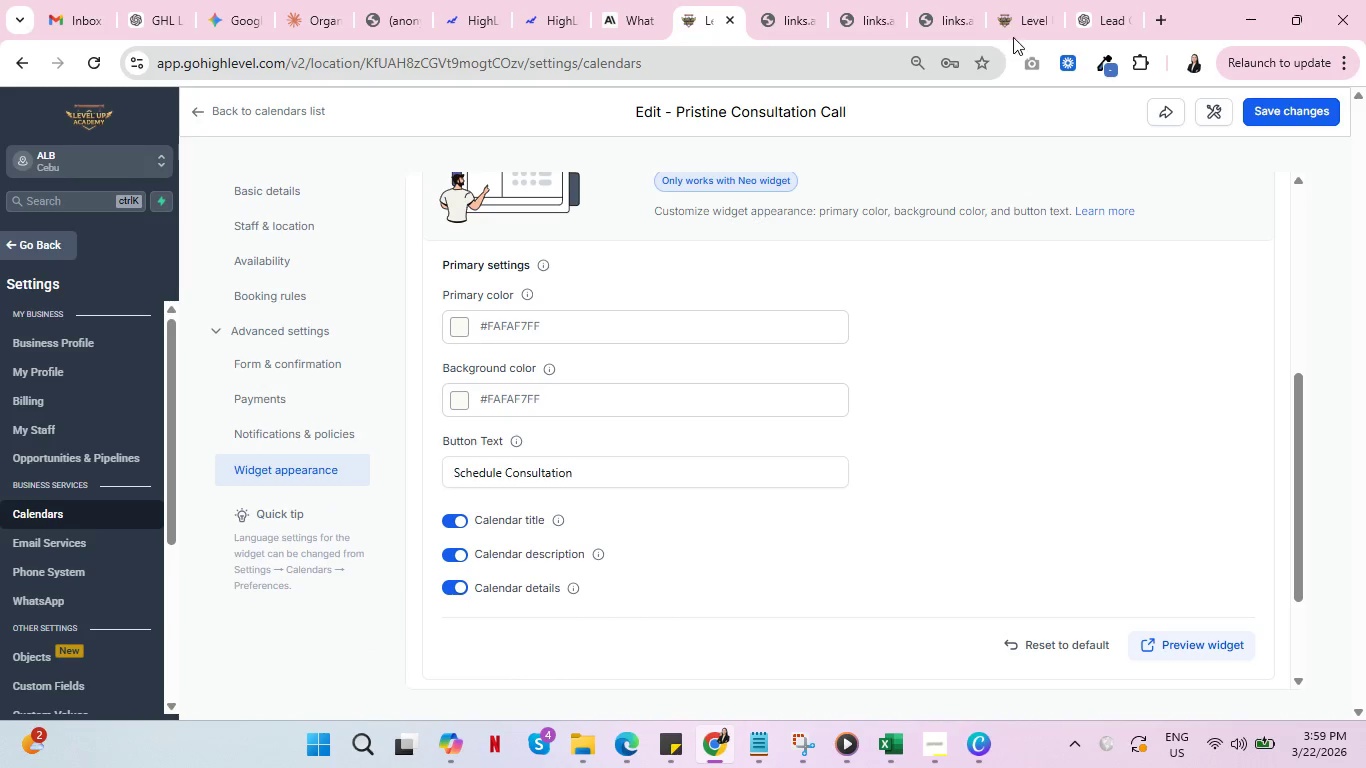 
left_click([1017, 0])
 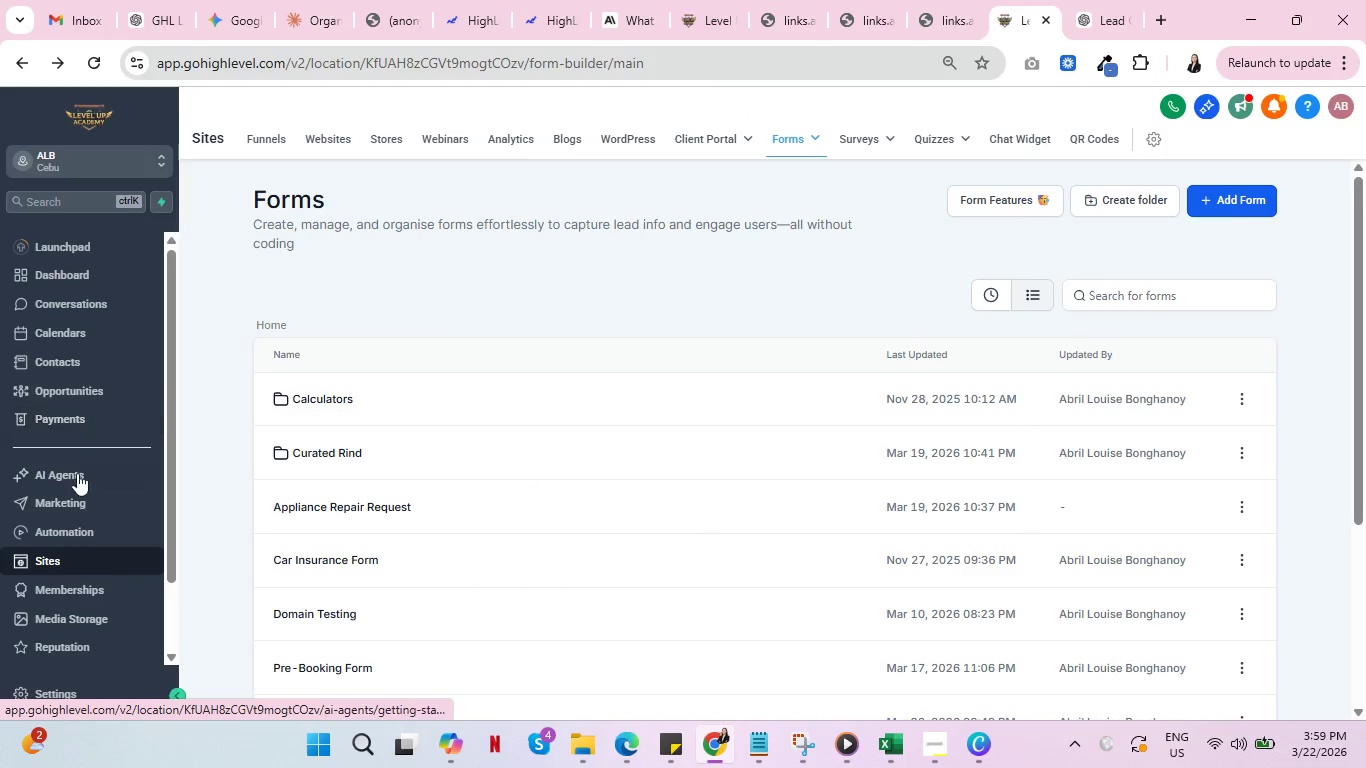 
left_click([70, 506])
 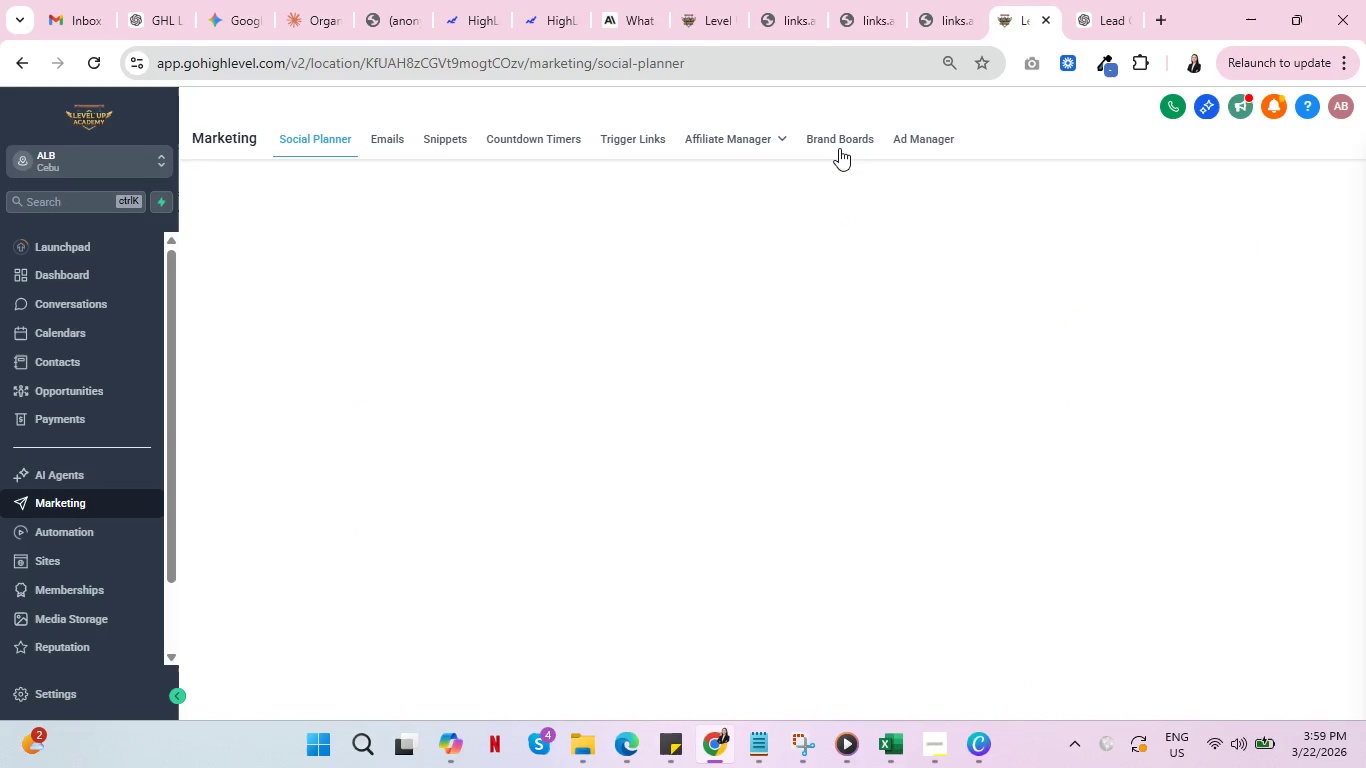 
left_click([839, 139])
 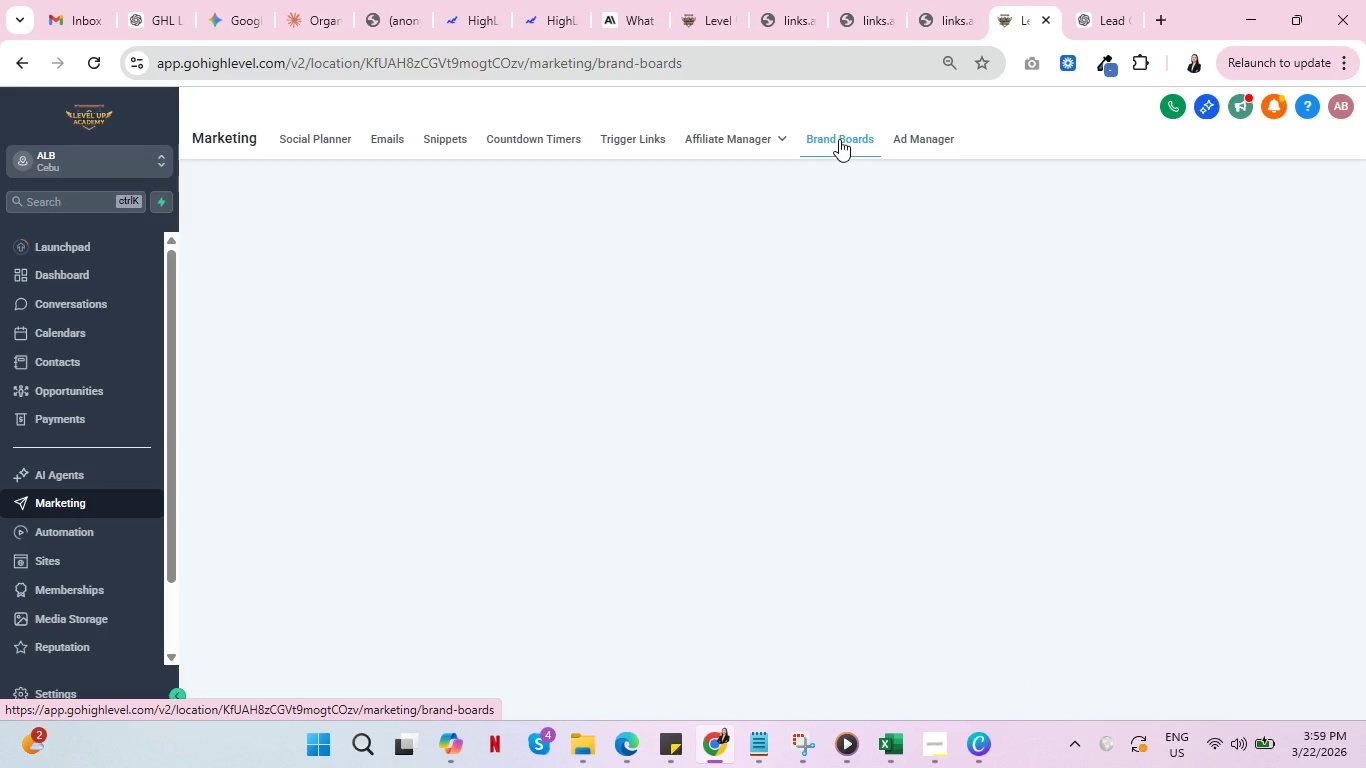 
mouse_move([420, 358])
 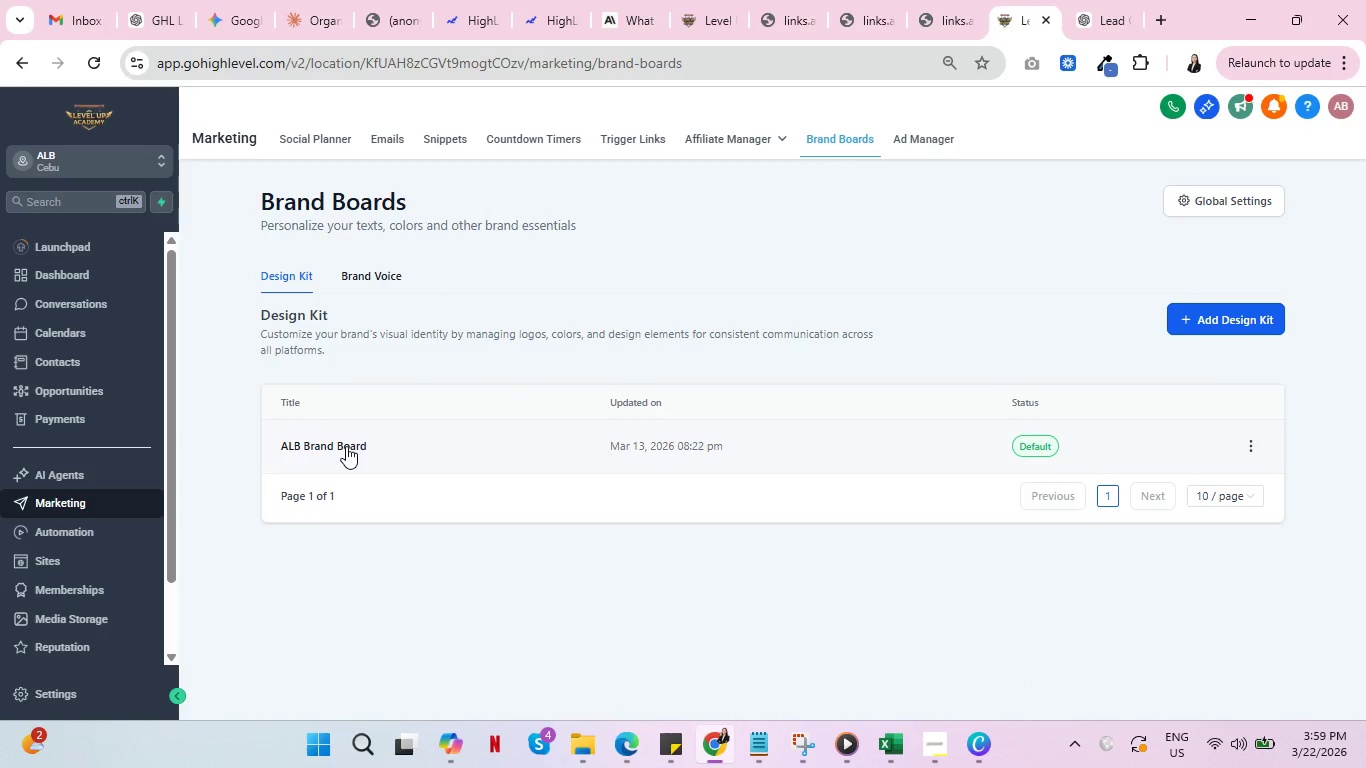 
left_click([346, 446])
 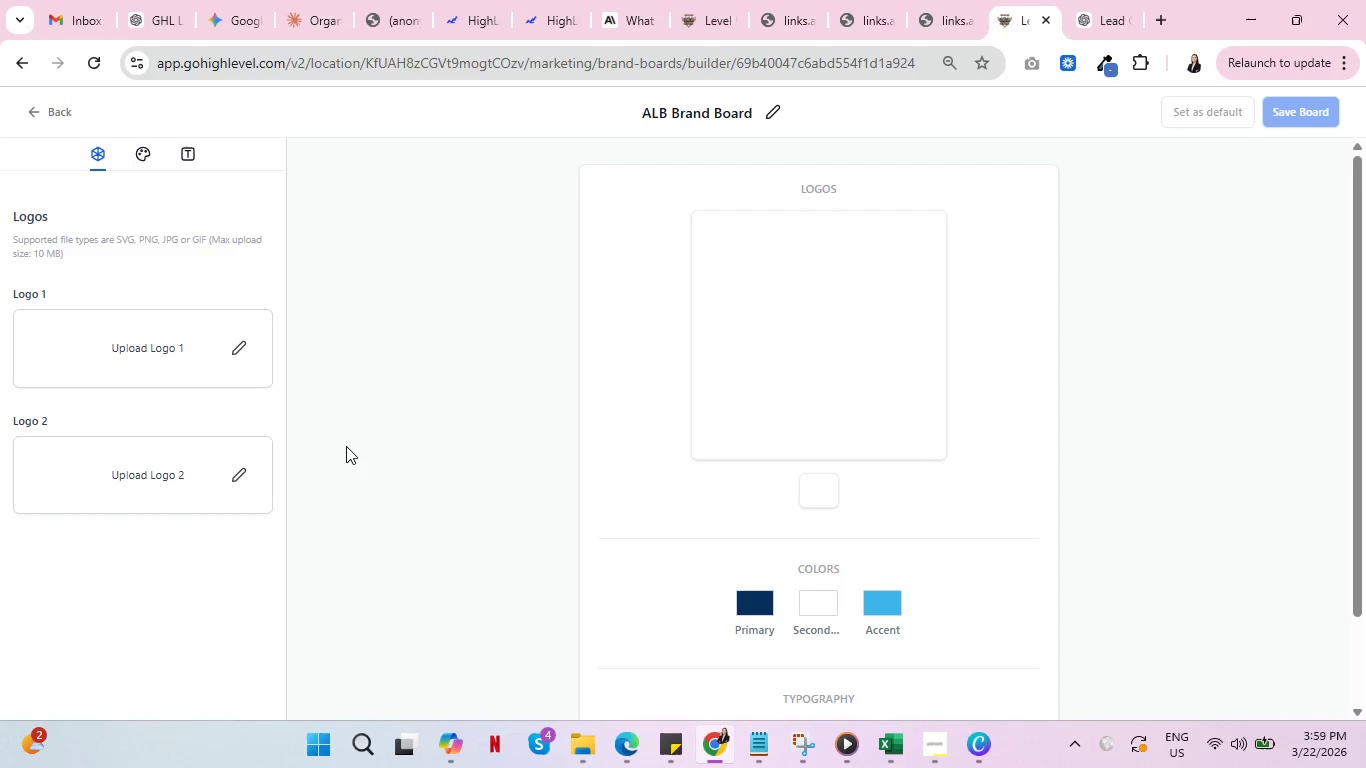 
scroll: coordinate [906, 409], scroll_direction: down, amount: 9.0
 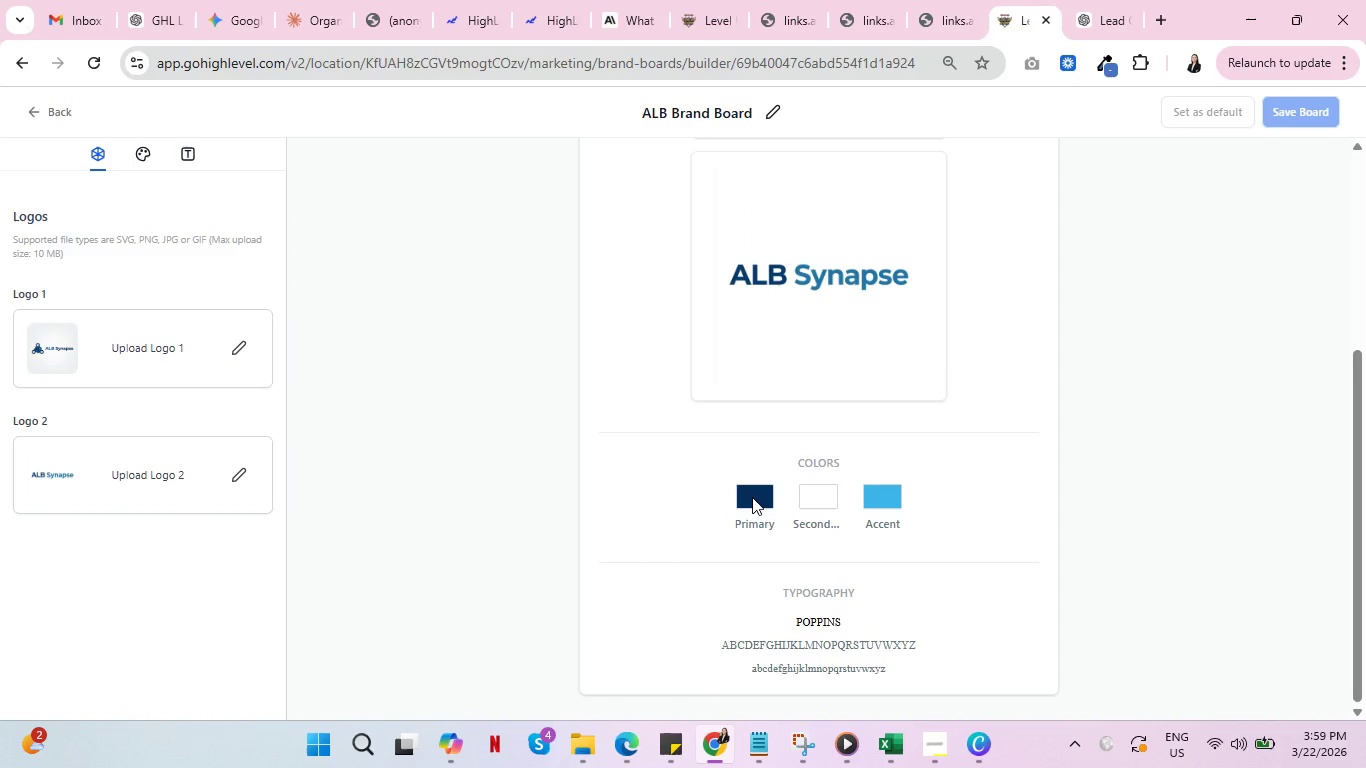 
left_click([752, 497])
 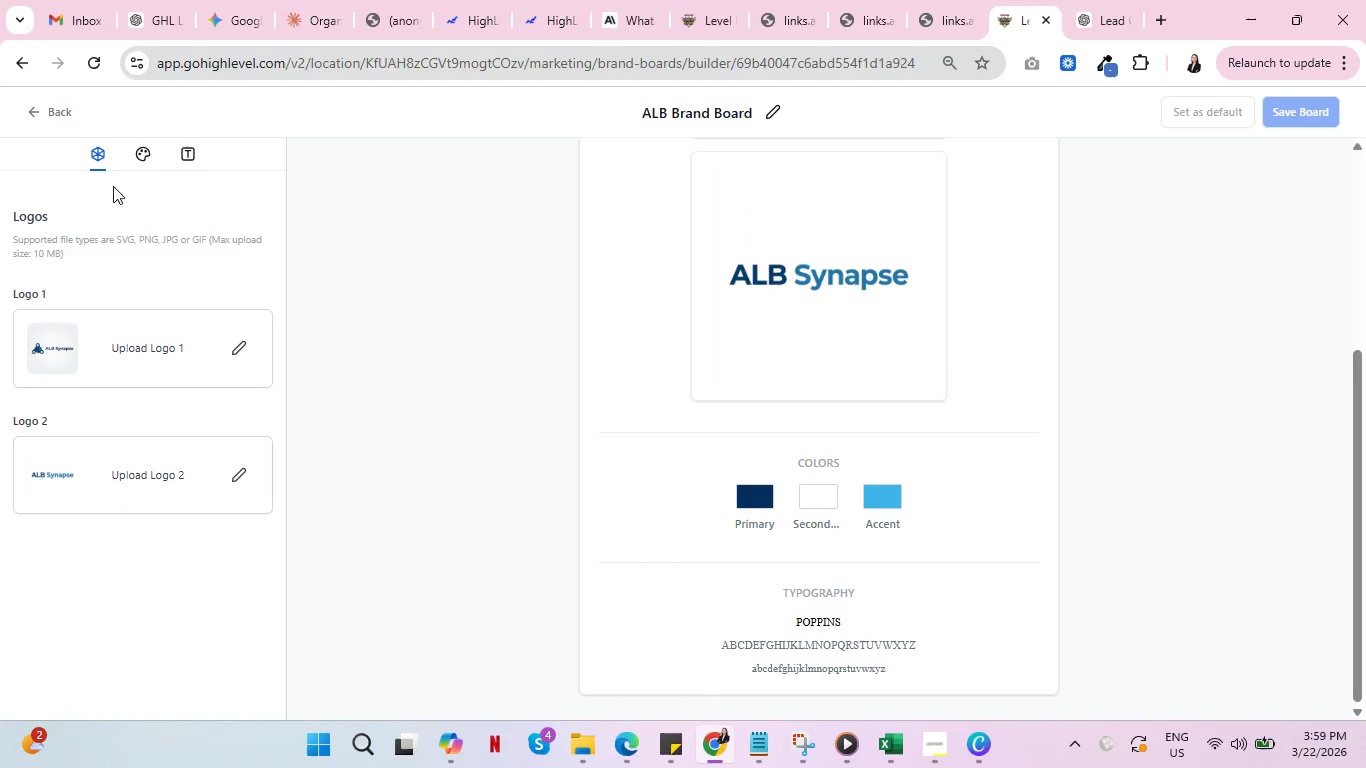 
left_click([136, 159])
 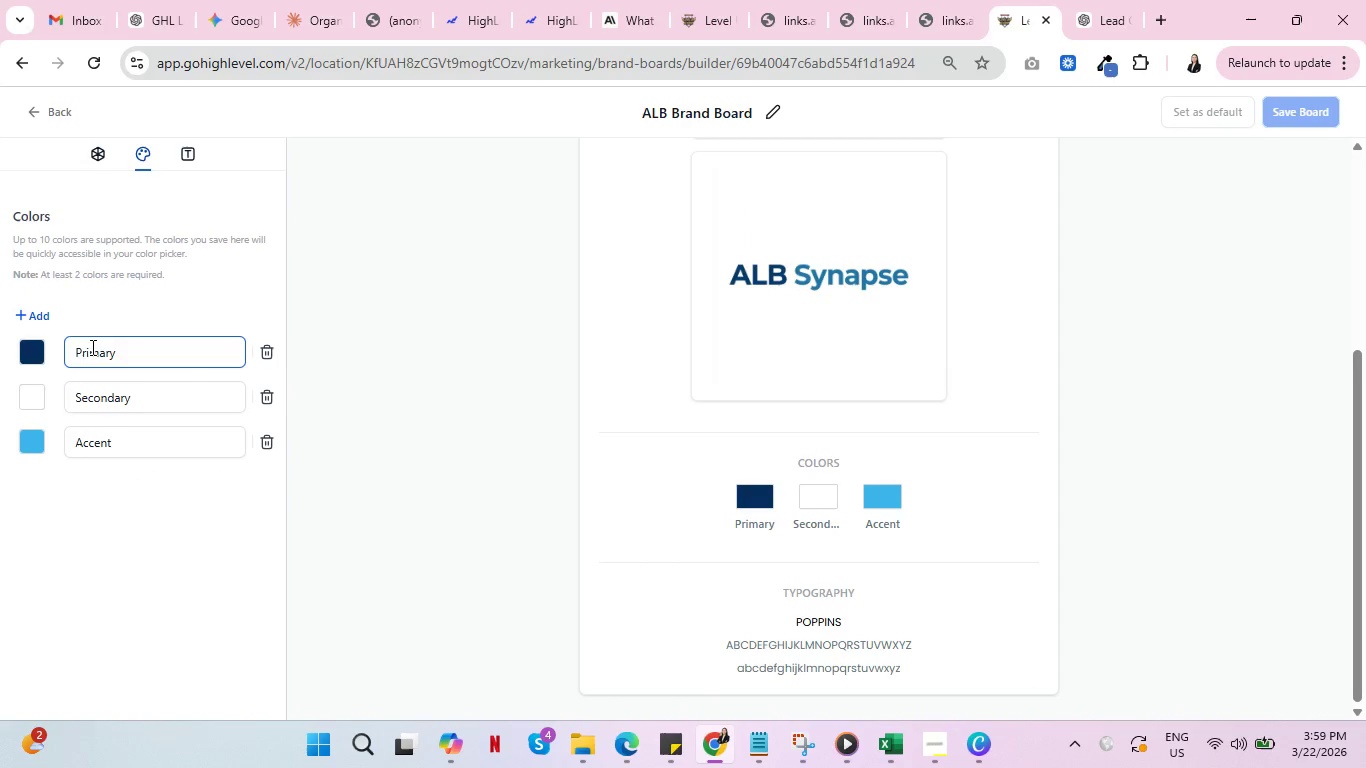 
left_click([25, 351])
 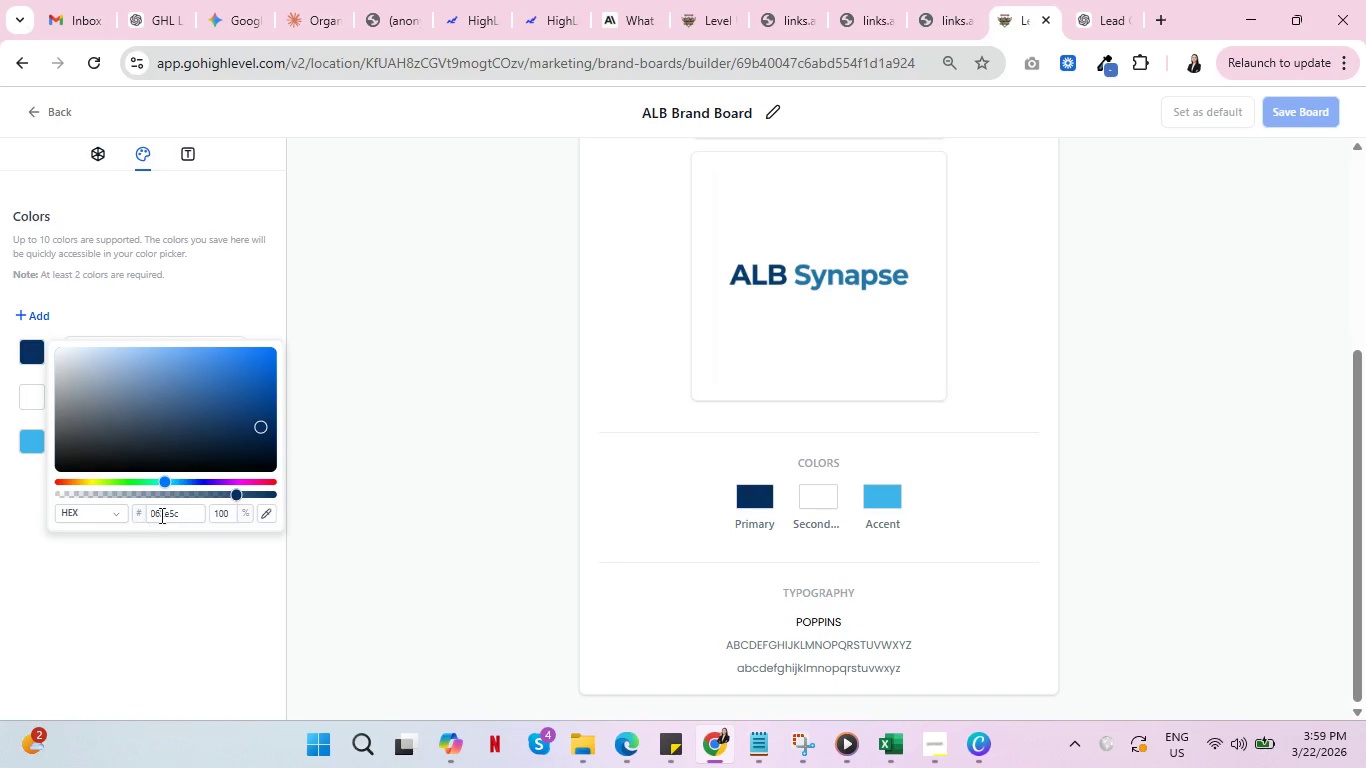 
double_click([170, 515])
 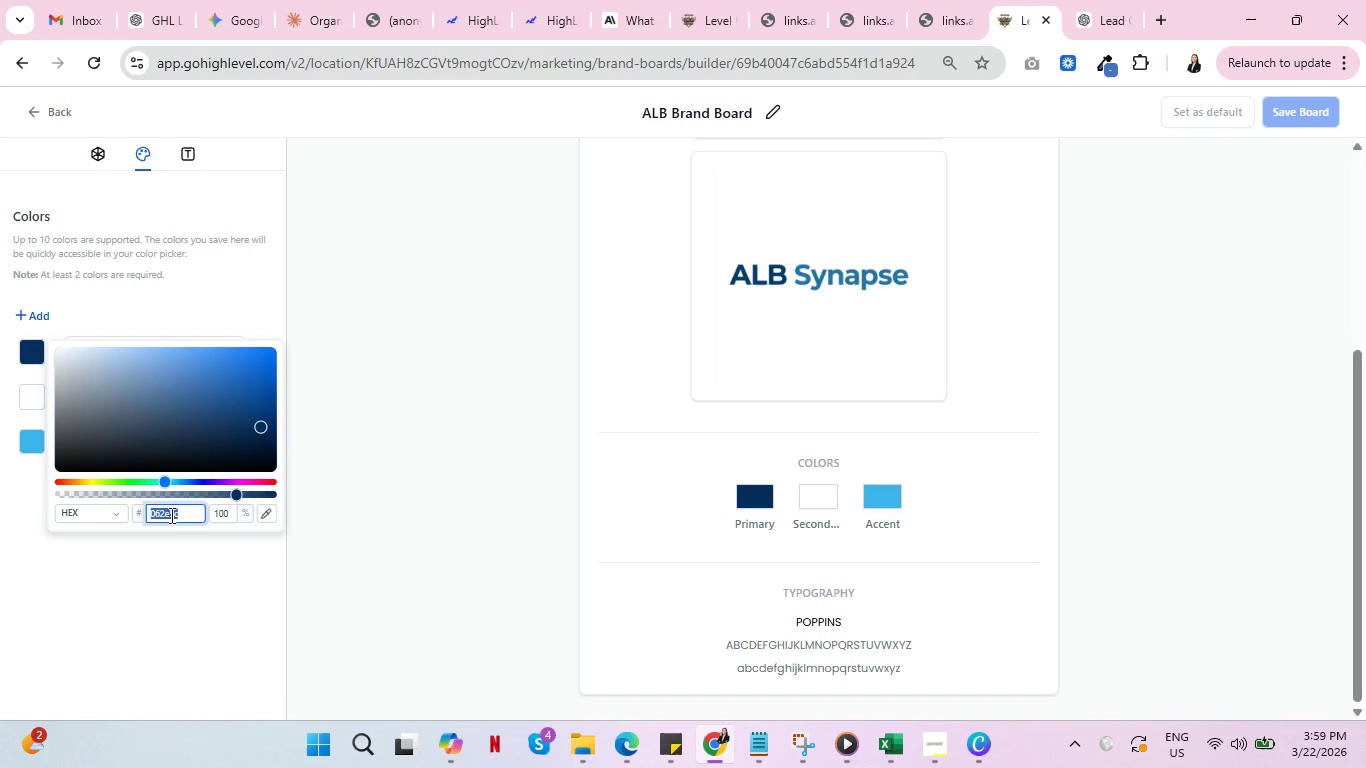 
key(Control+C)
 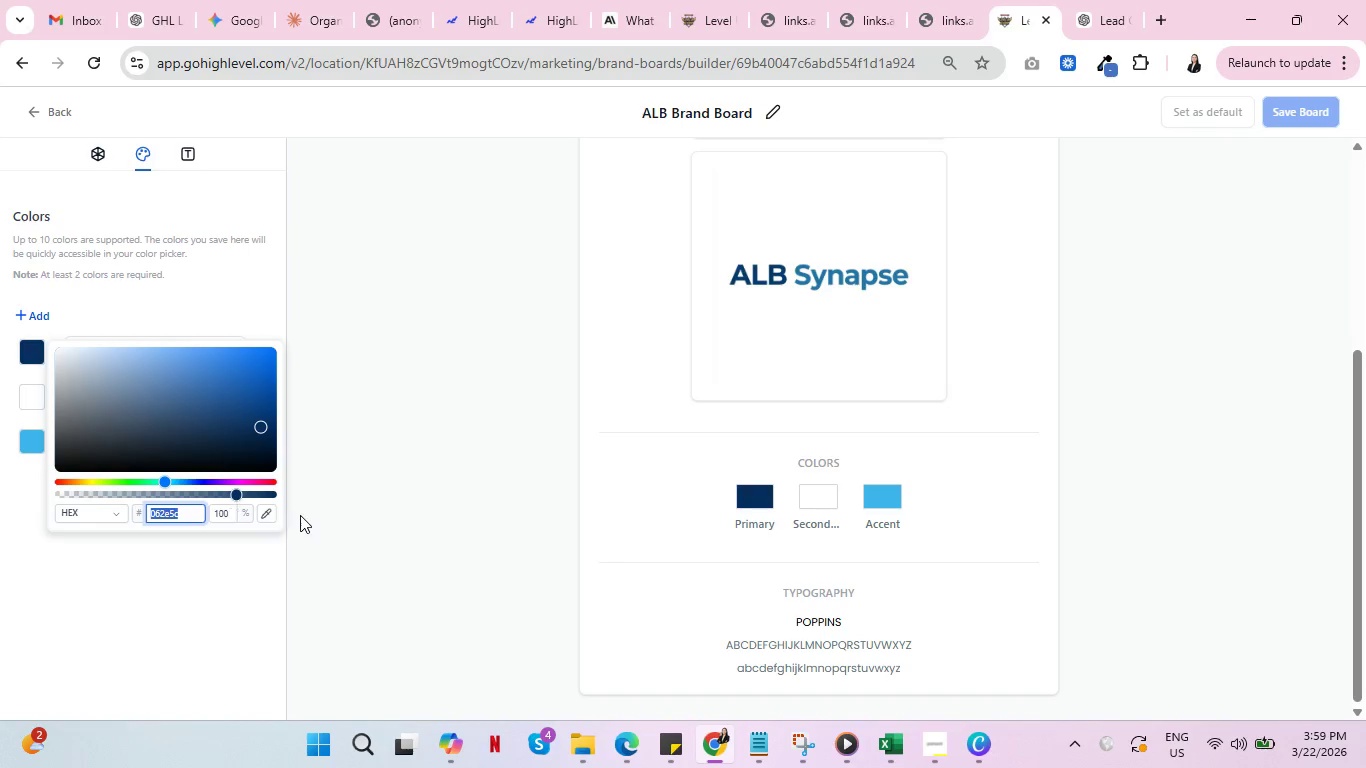 
key(Control+C)
 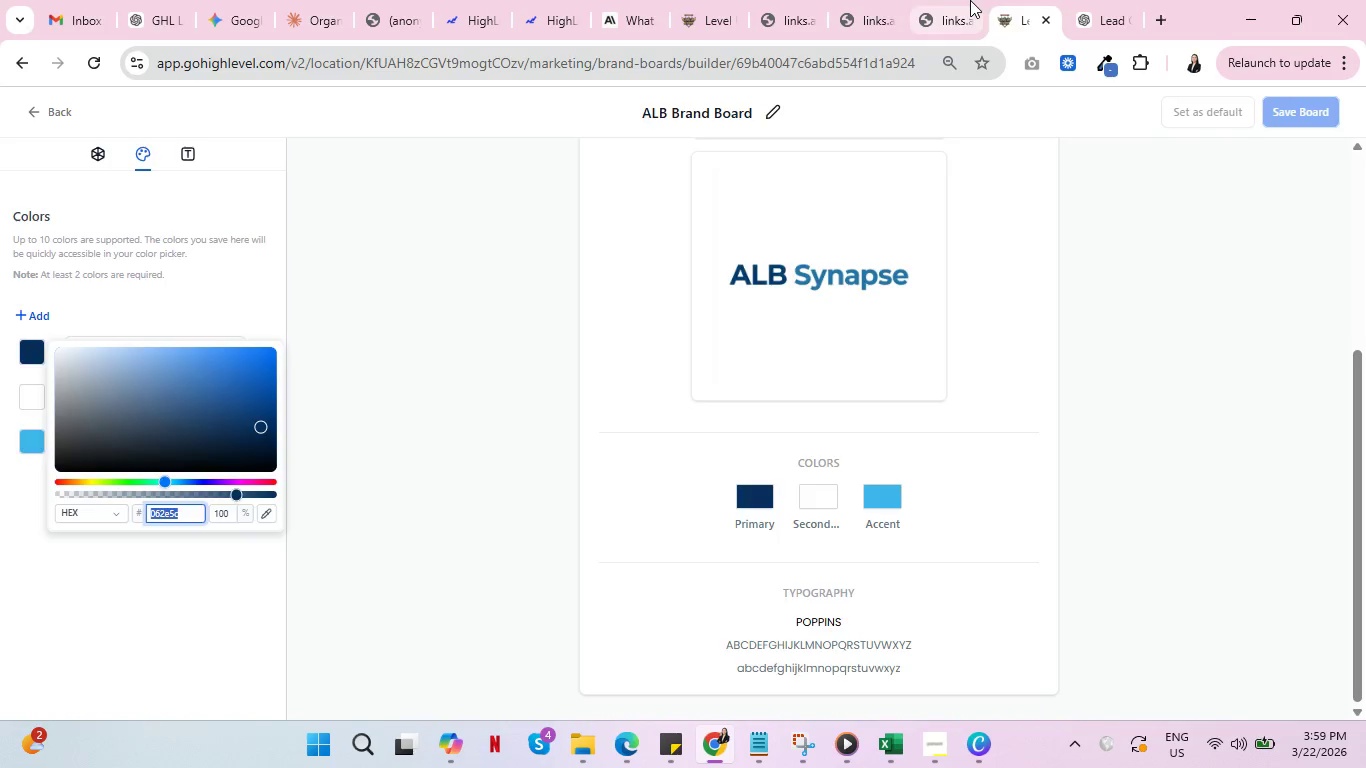 
double_click([841, 0])
 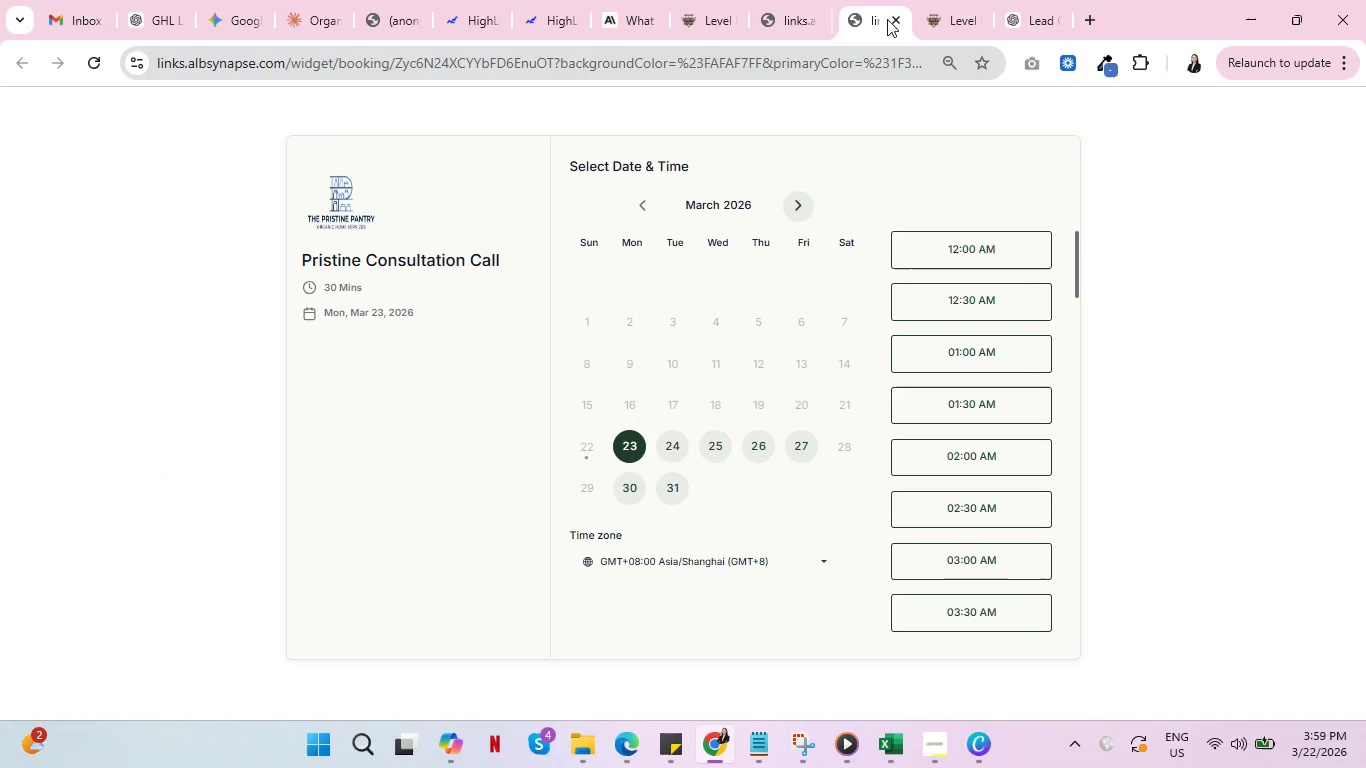 
double_click([887, 19])
 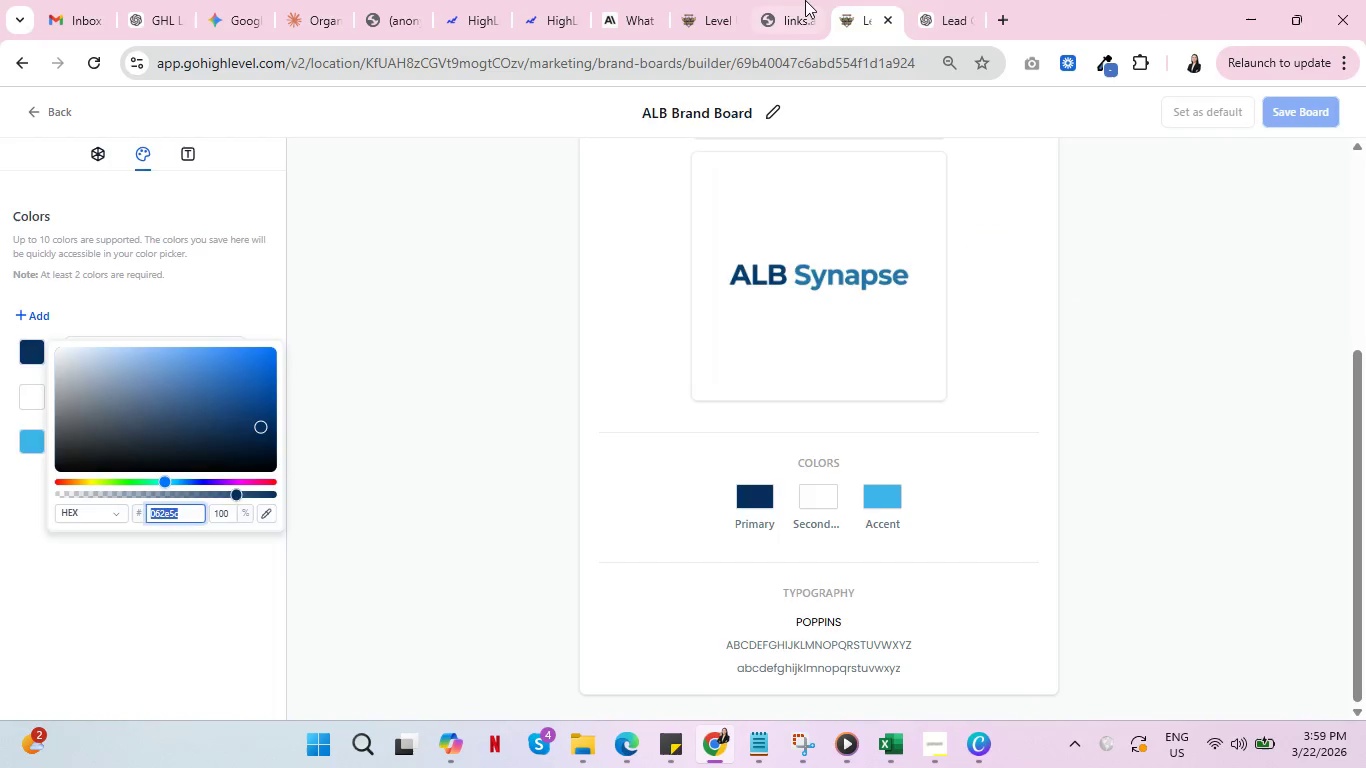 
triple_click([804, 0])
 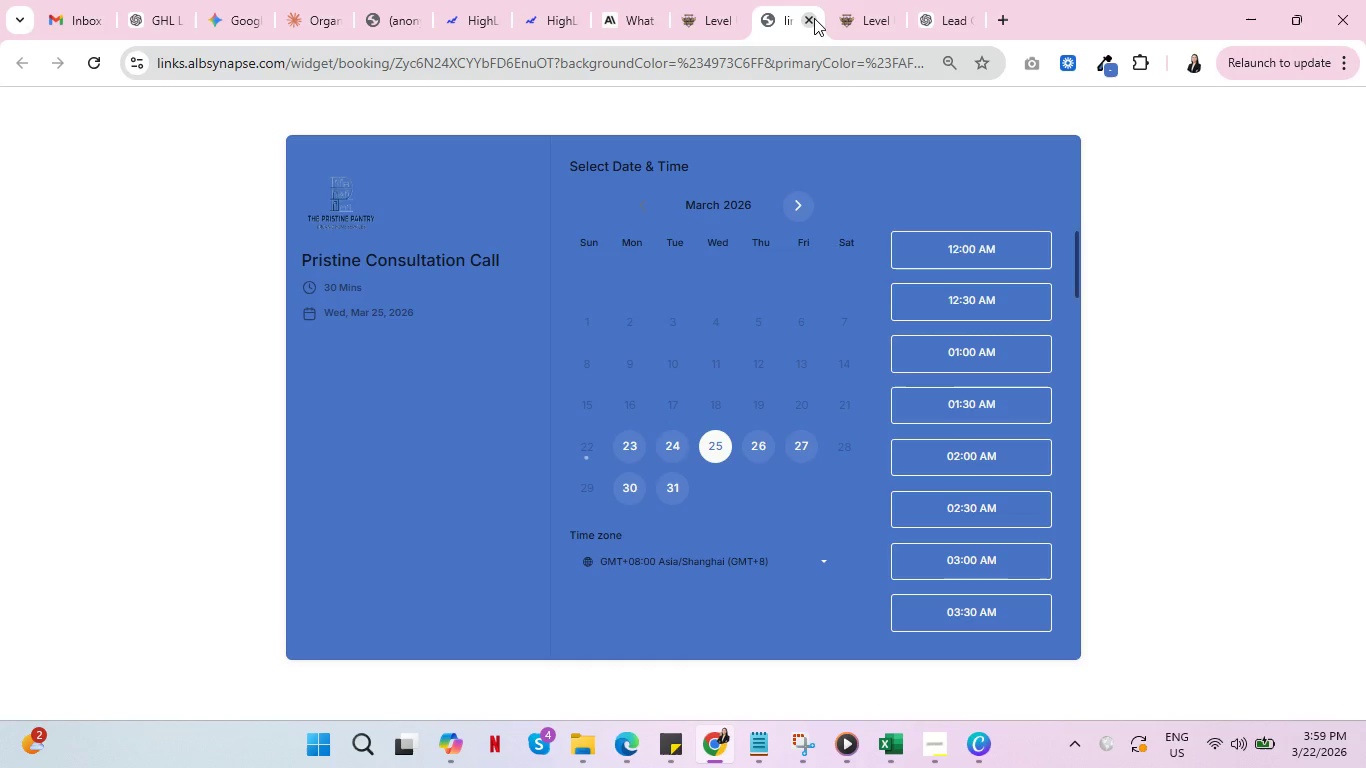 
left_click([814, 18])
 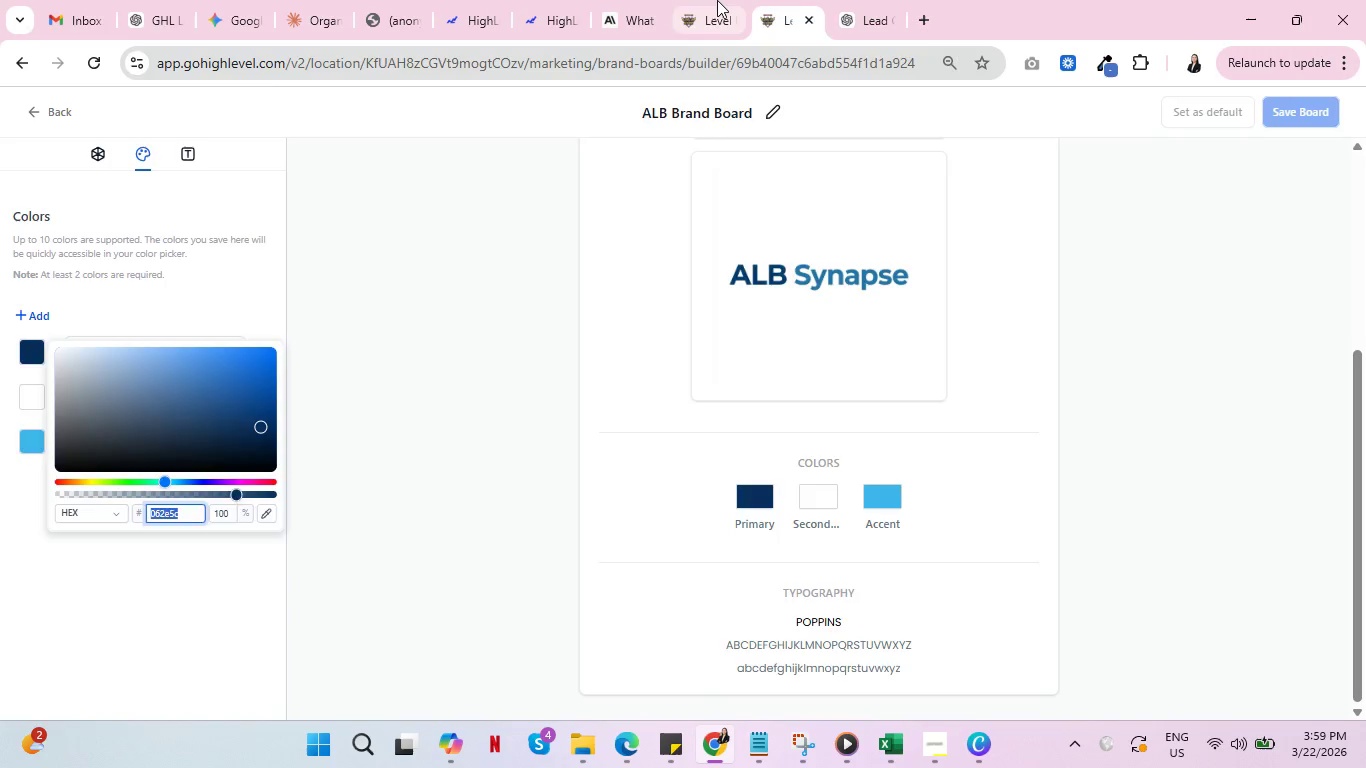 
double_click([717, 0])
 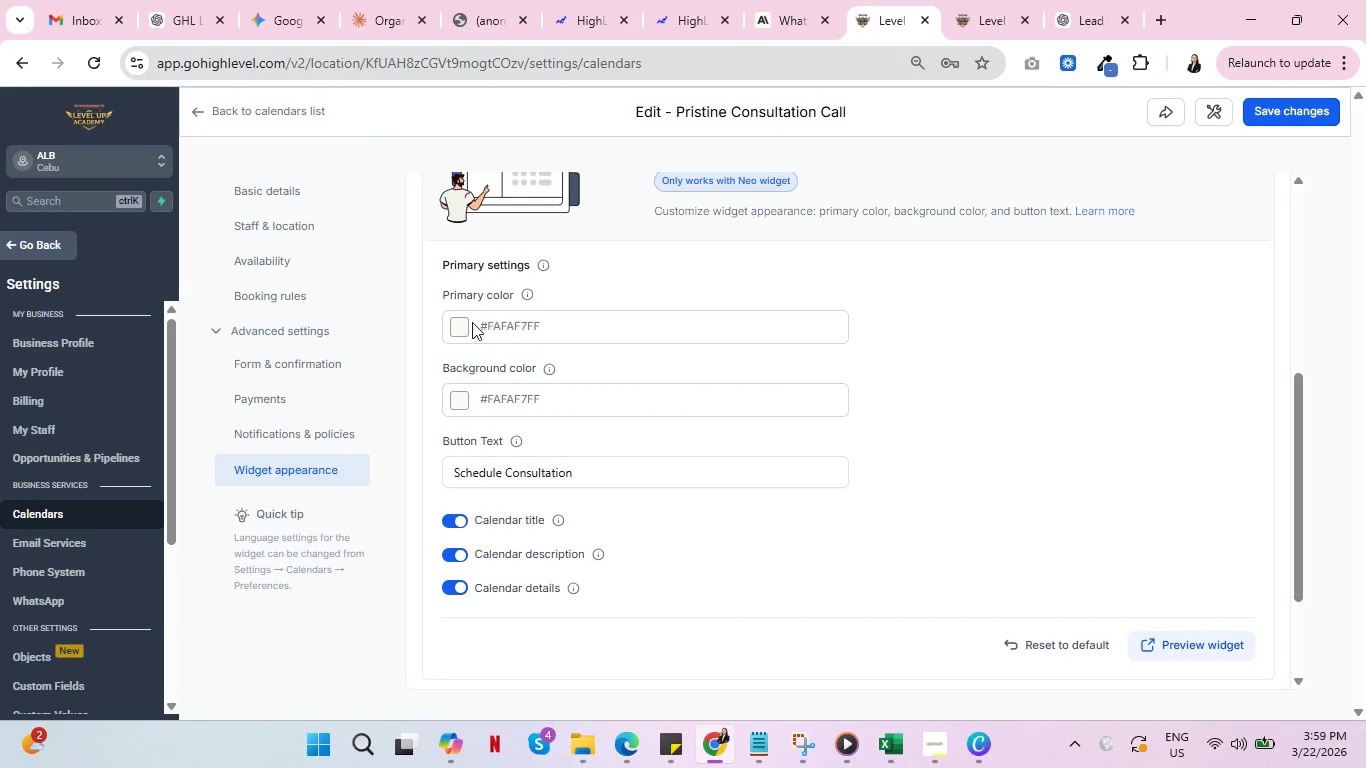 
double_click([466, 329])
 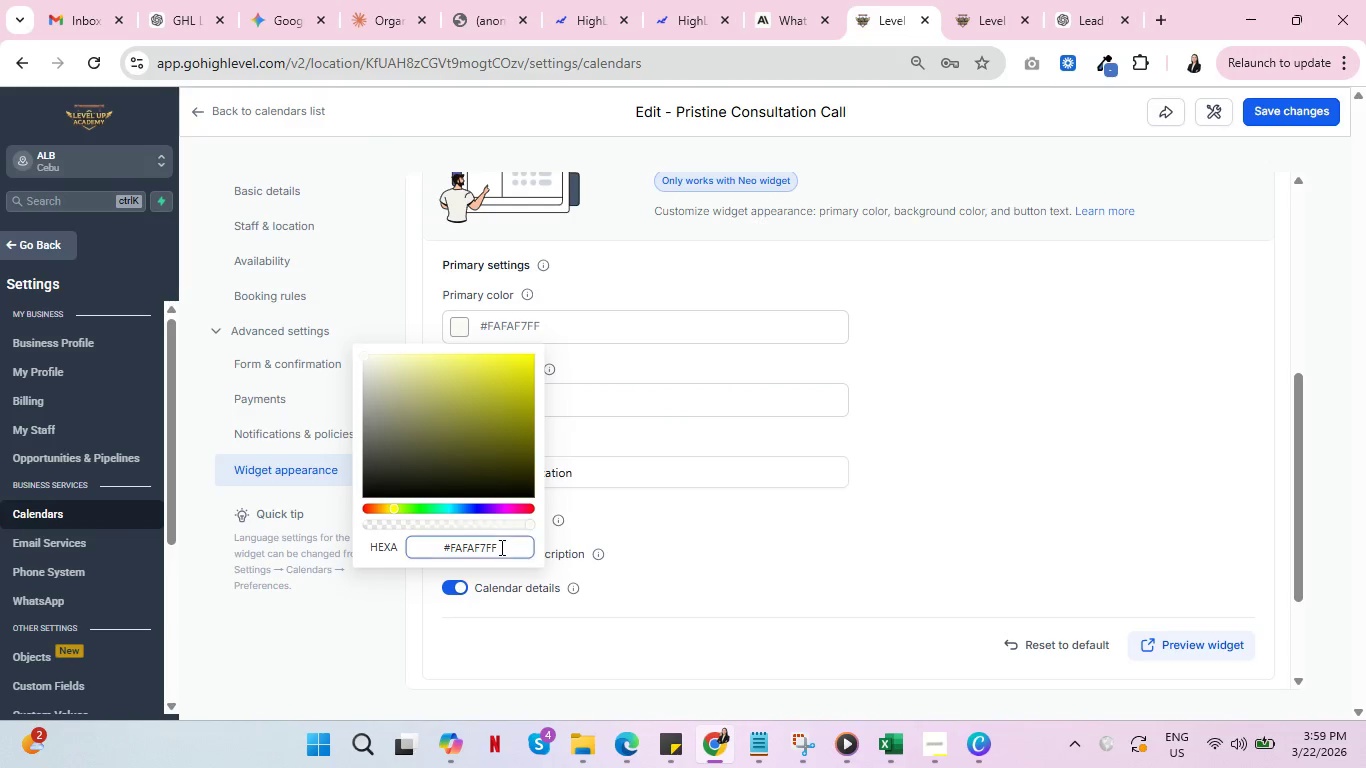 
left_click_drag(start_coordinate=[501, 547], to_coordinate=[451, 544])
 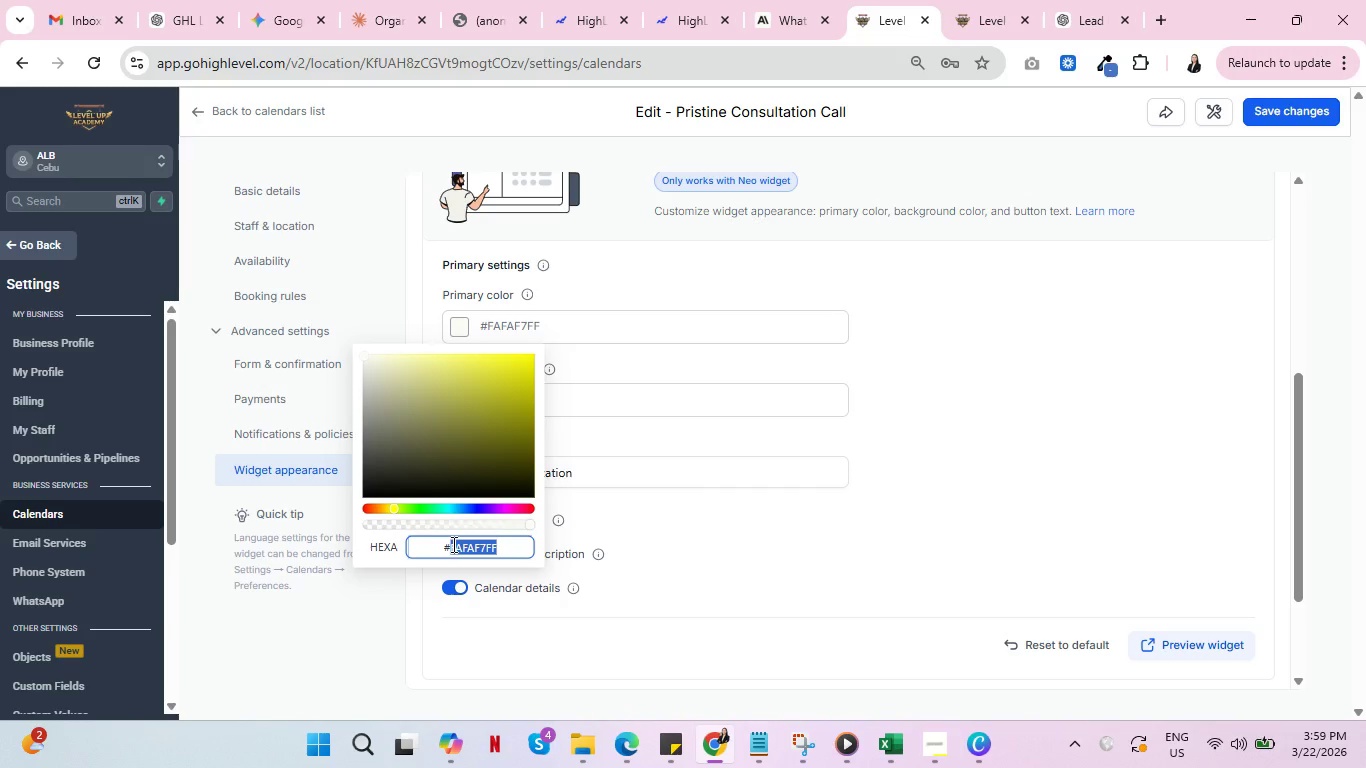 
key(Control+V)
 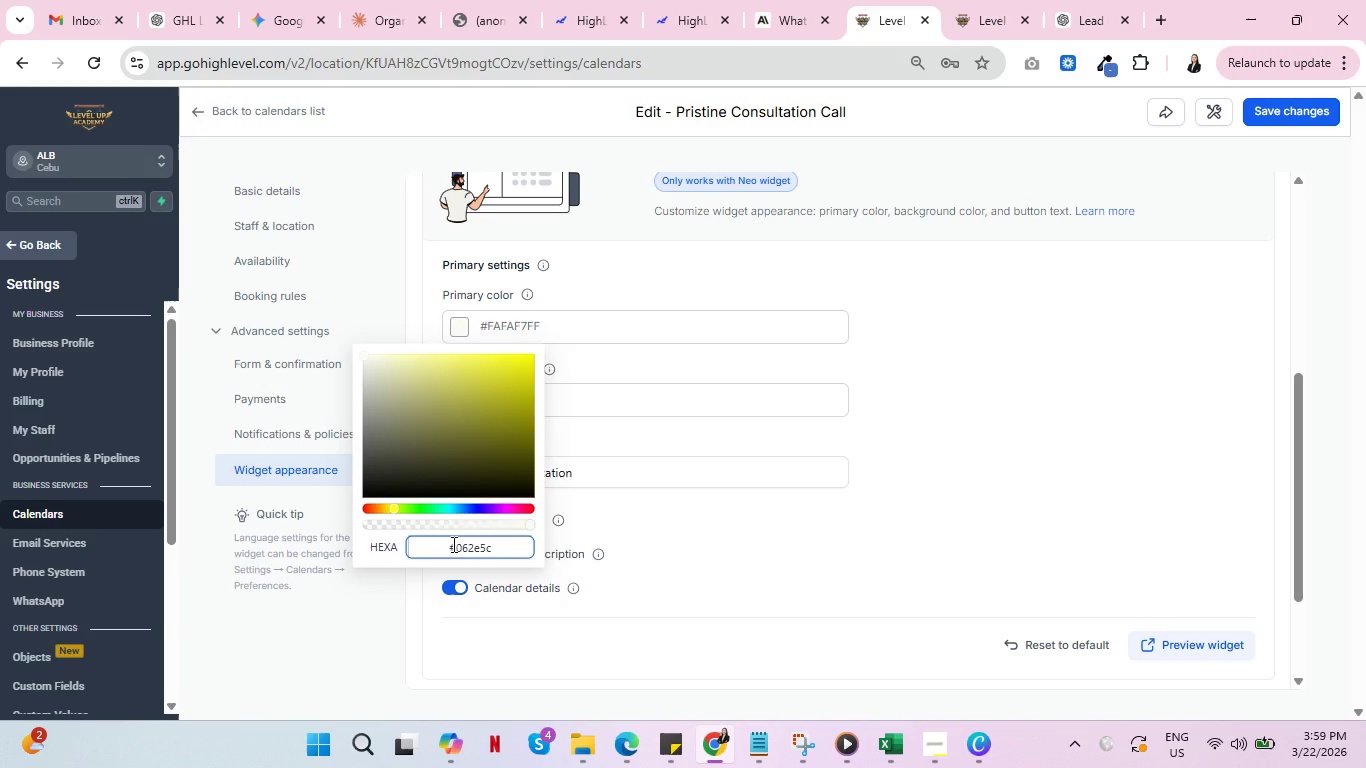 
key(Enter)
 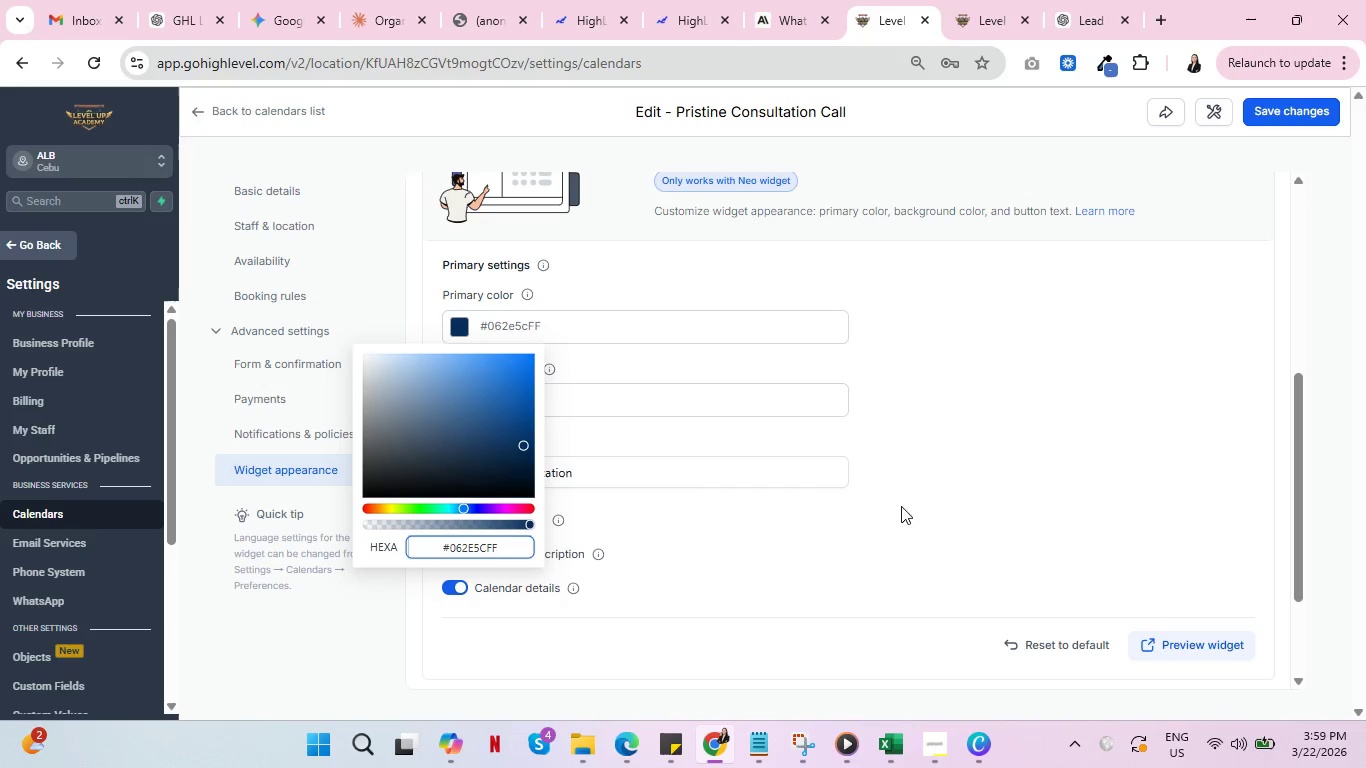 
left_click([1045, 466])
 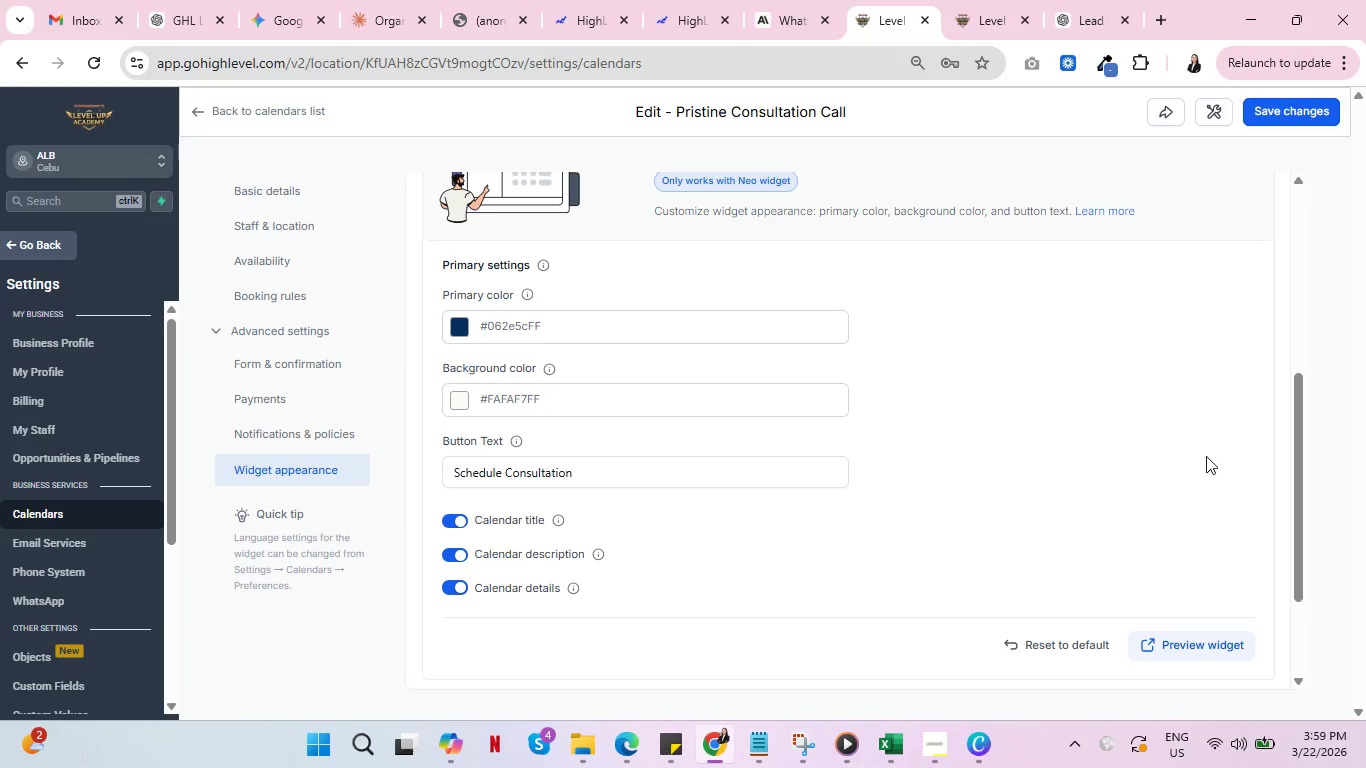 
left_click([1184, 639])
 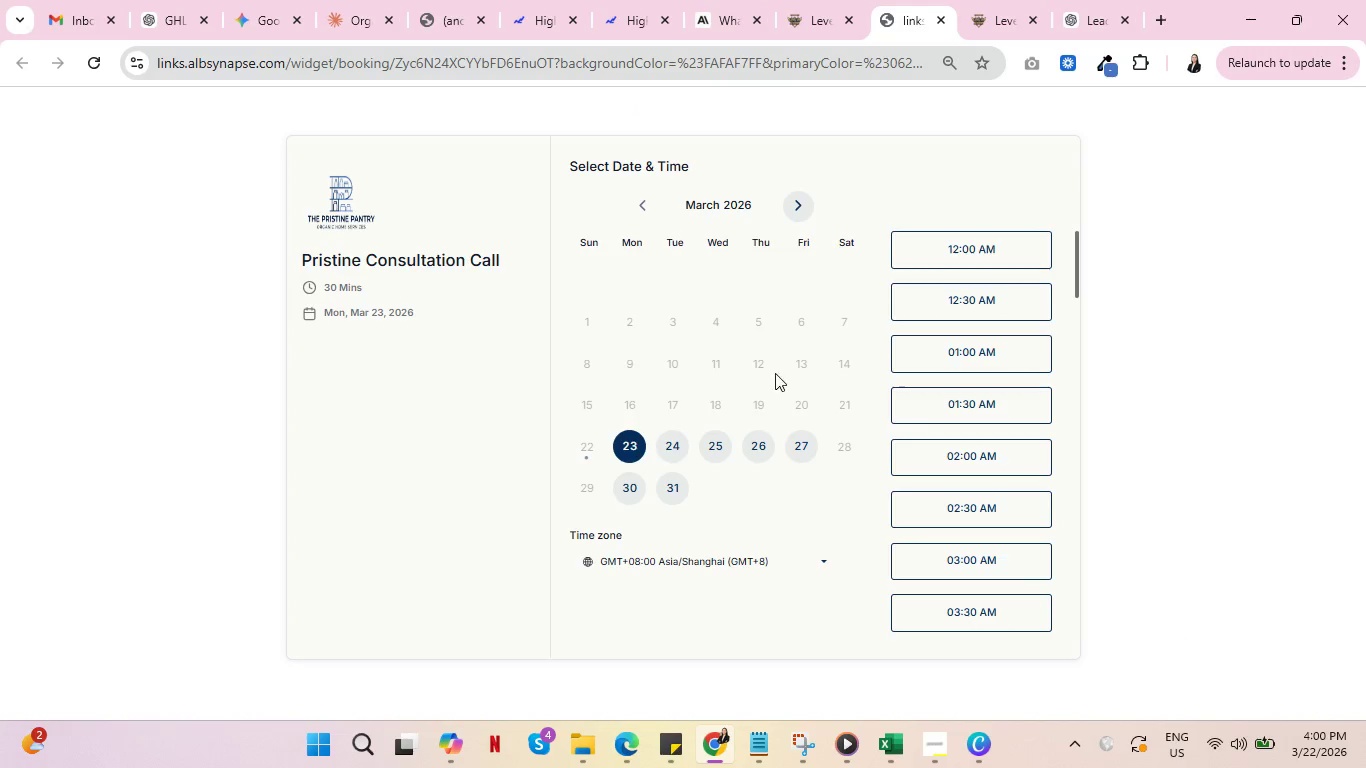 
left_click([681, 445])
 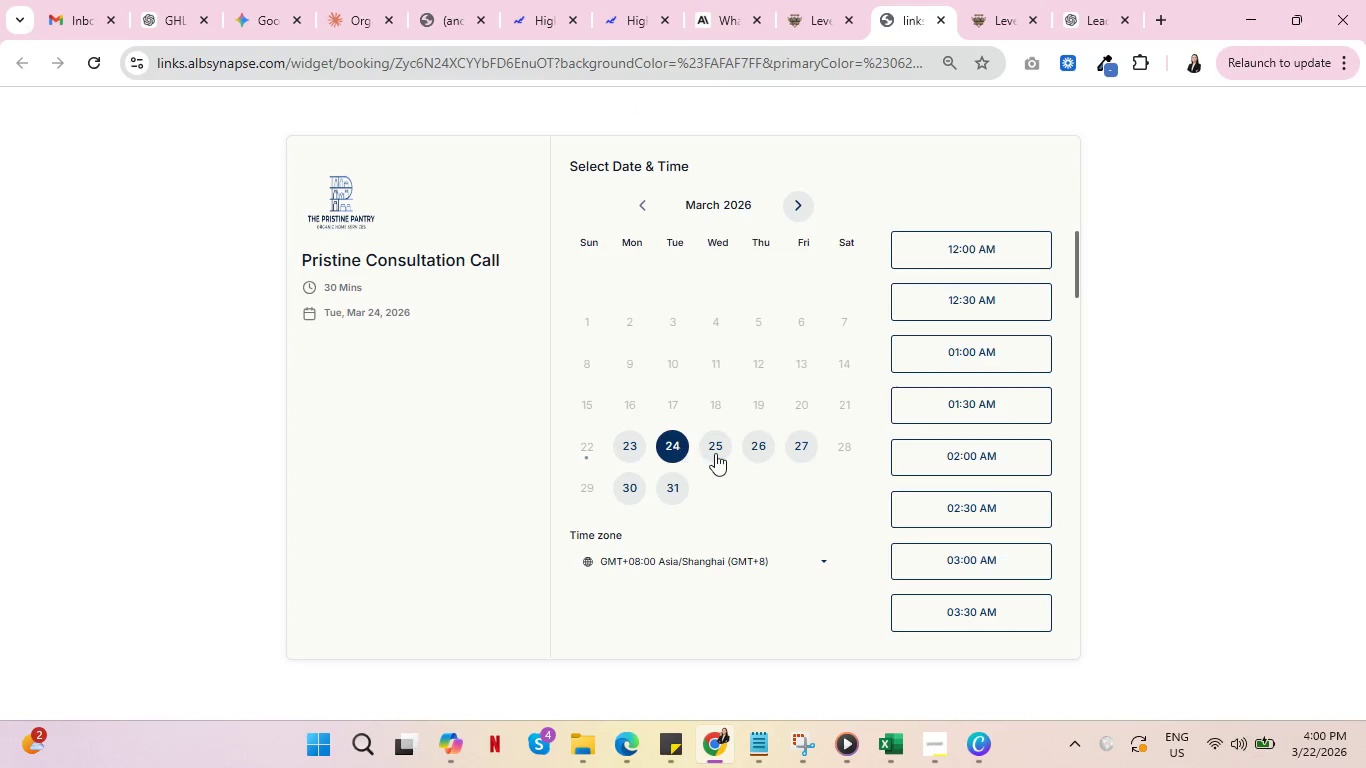 
double_click([716, 452])
 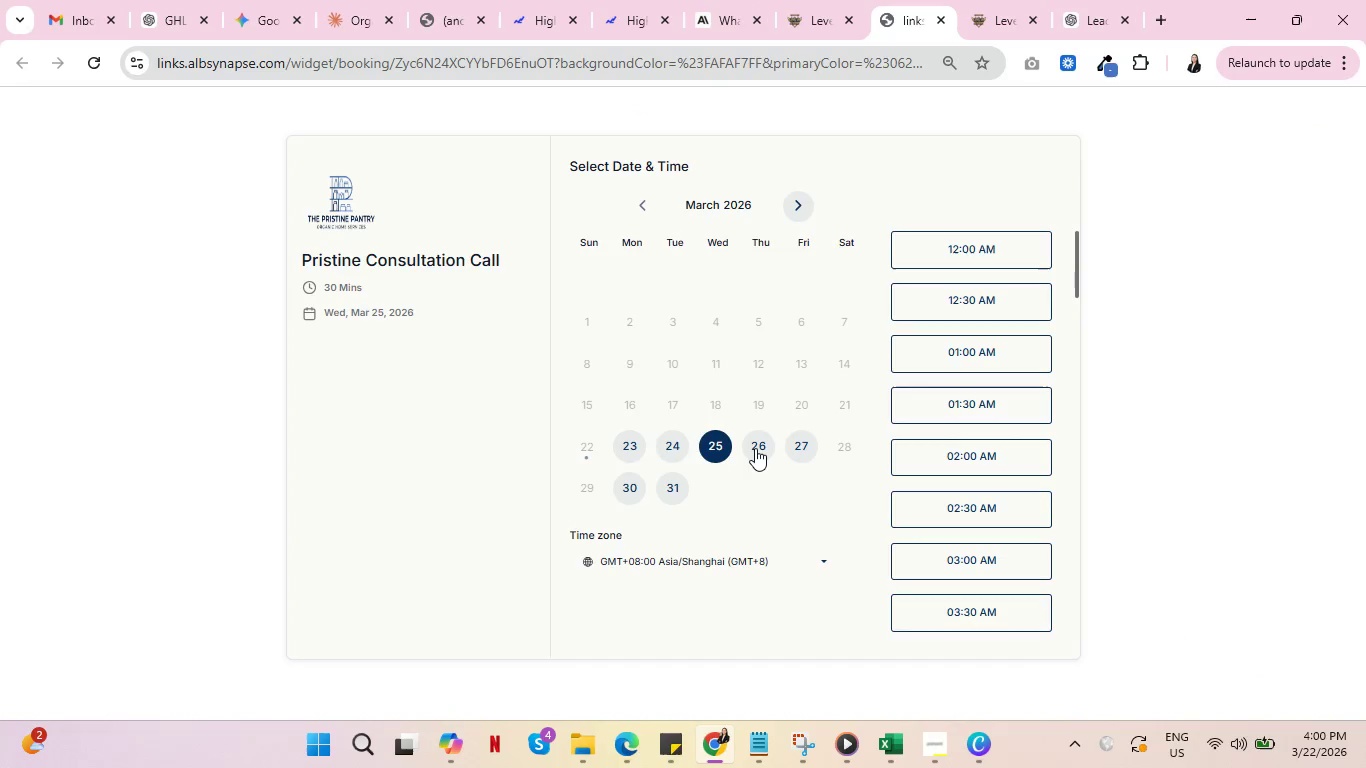 
triple_click([756, 448])
 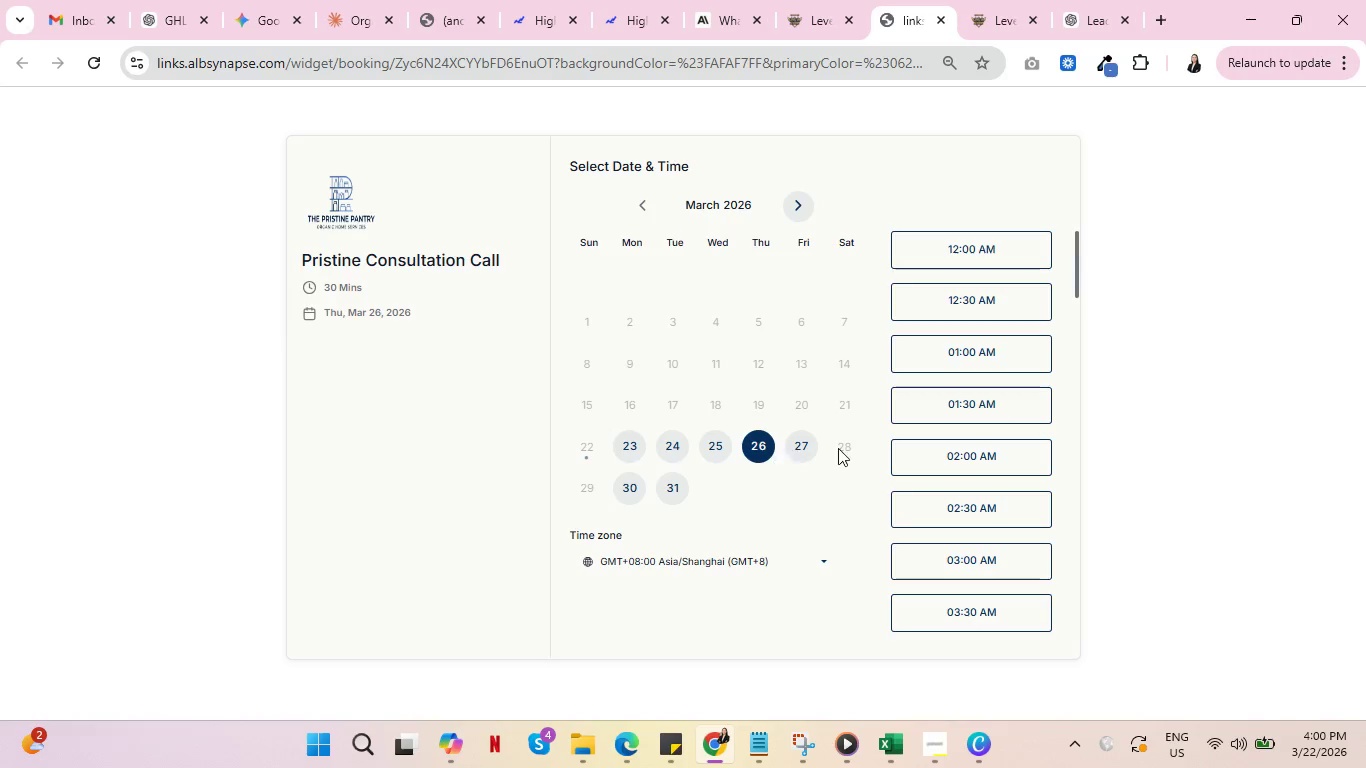 
triple_click([845, 448])
 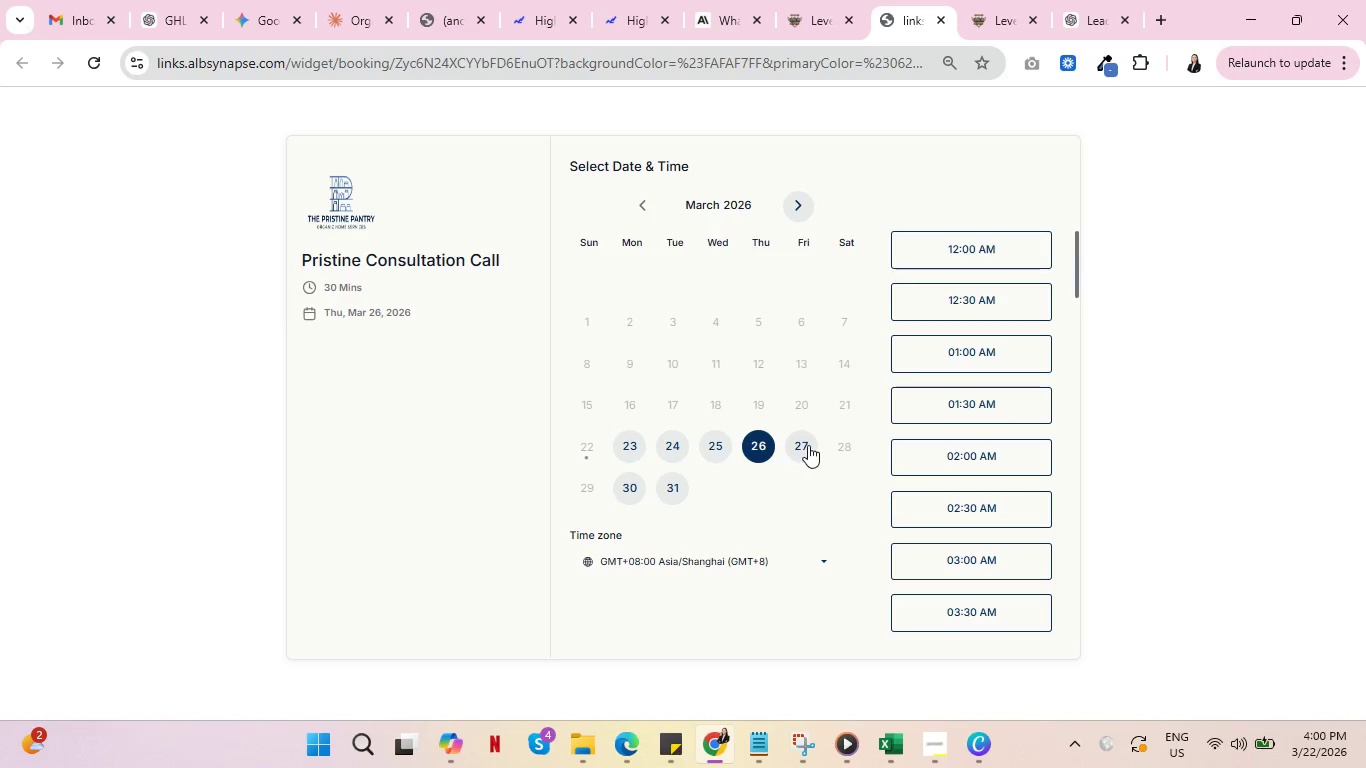 
triple_click([808, 445])
 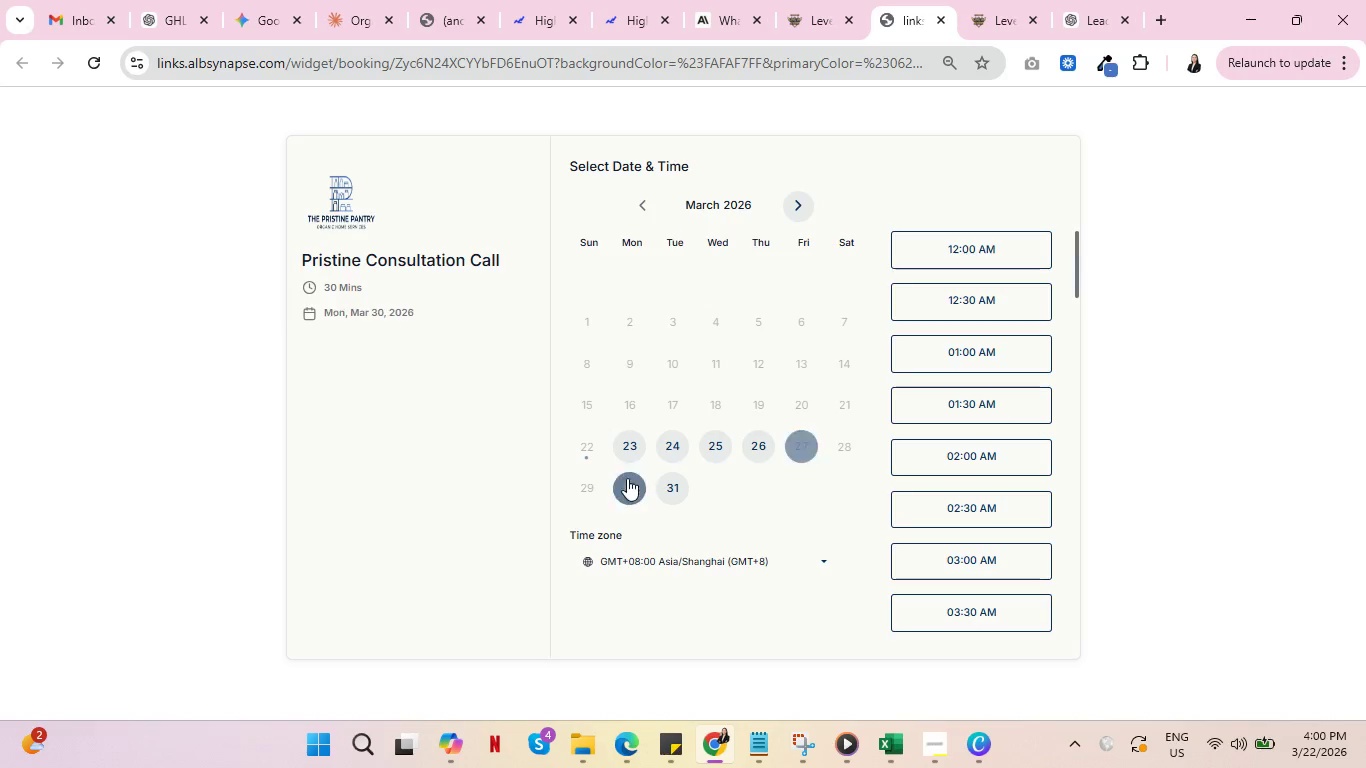 
double_click([677, 486])
 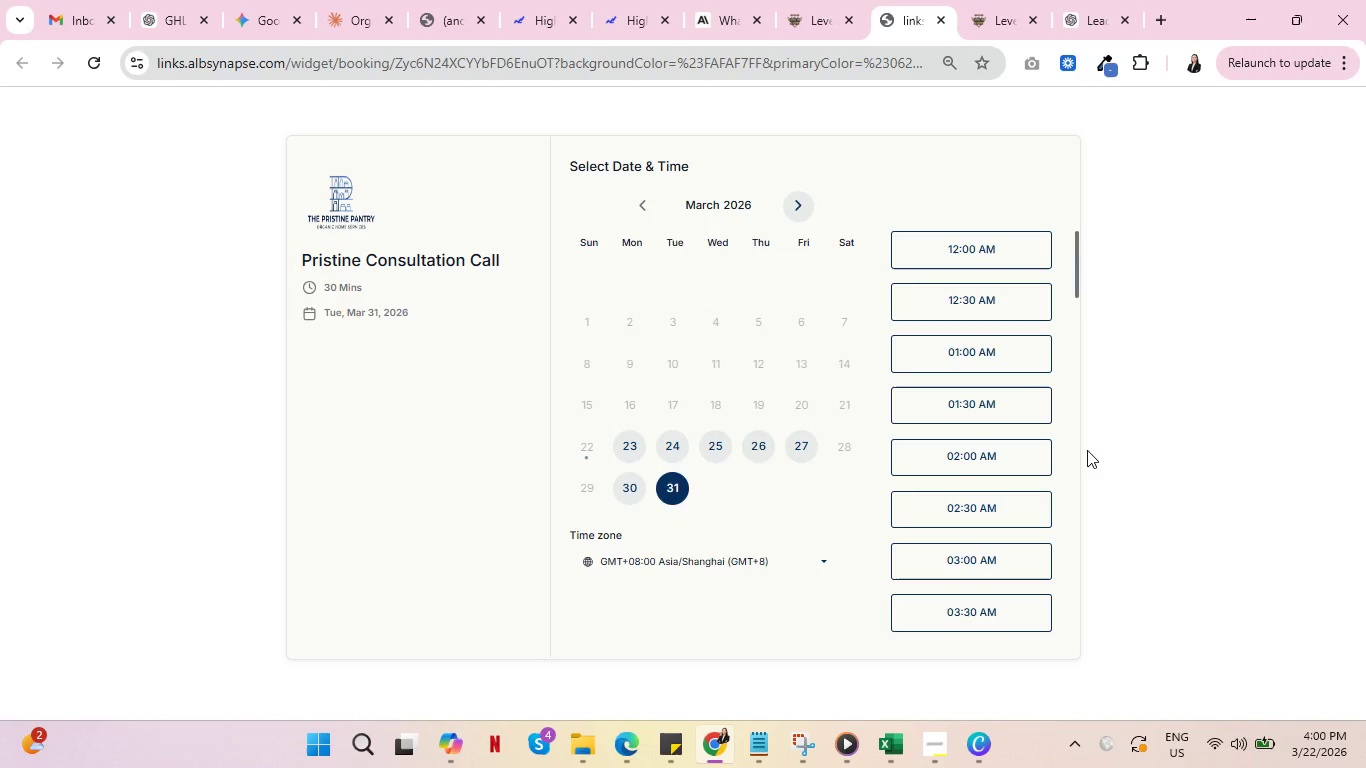 
wait(8.12)
 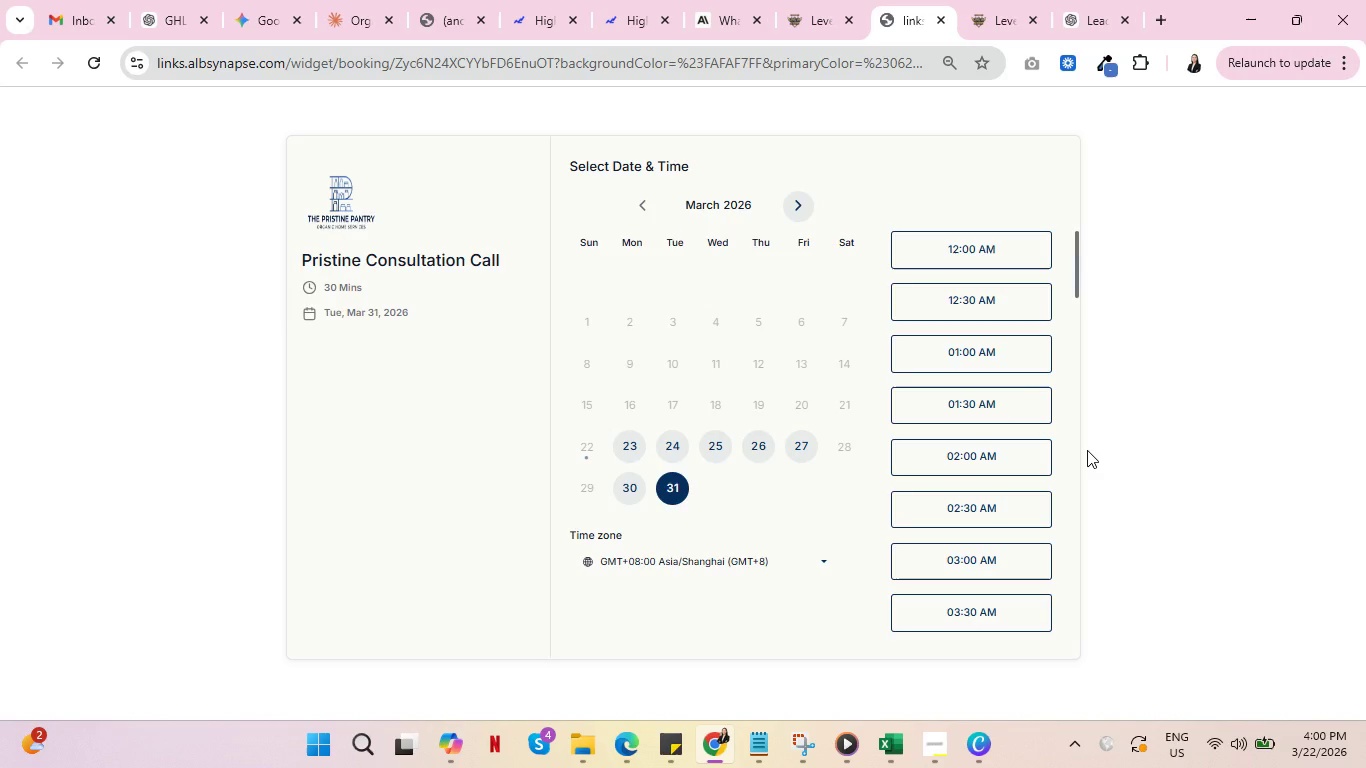 
left_click([809, 0])
 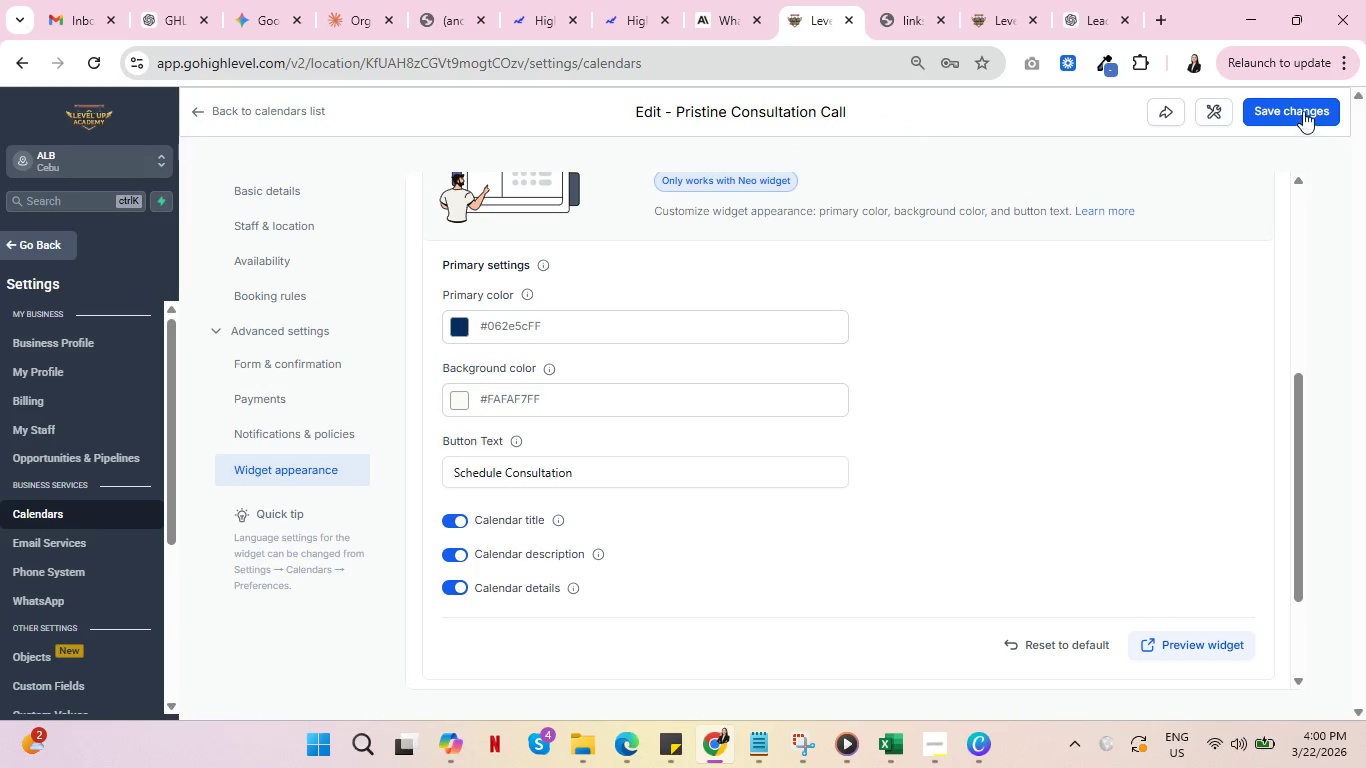 
left_click([1299, 109])
 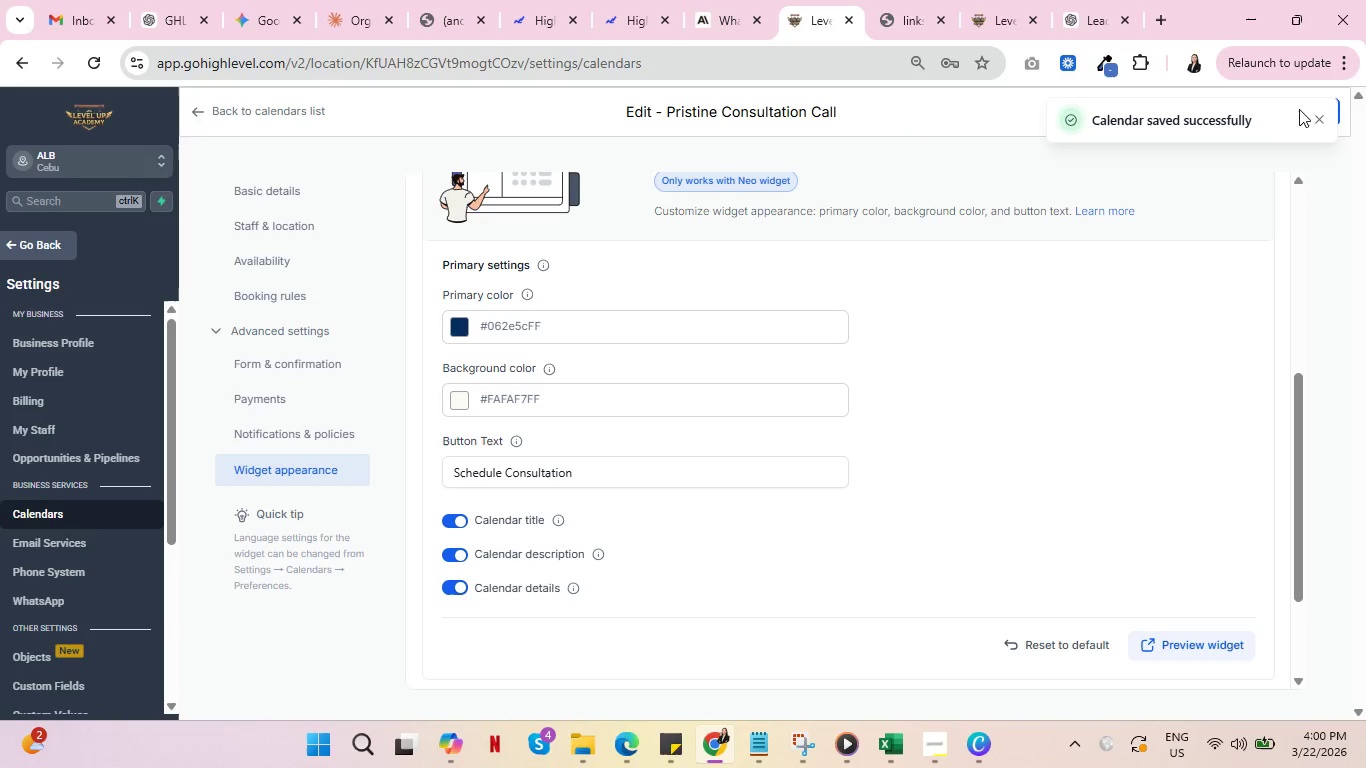 
left_click([938, 0])
 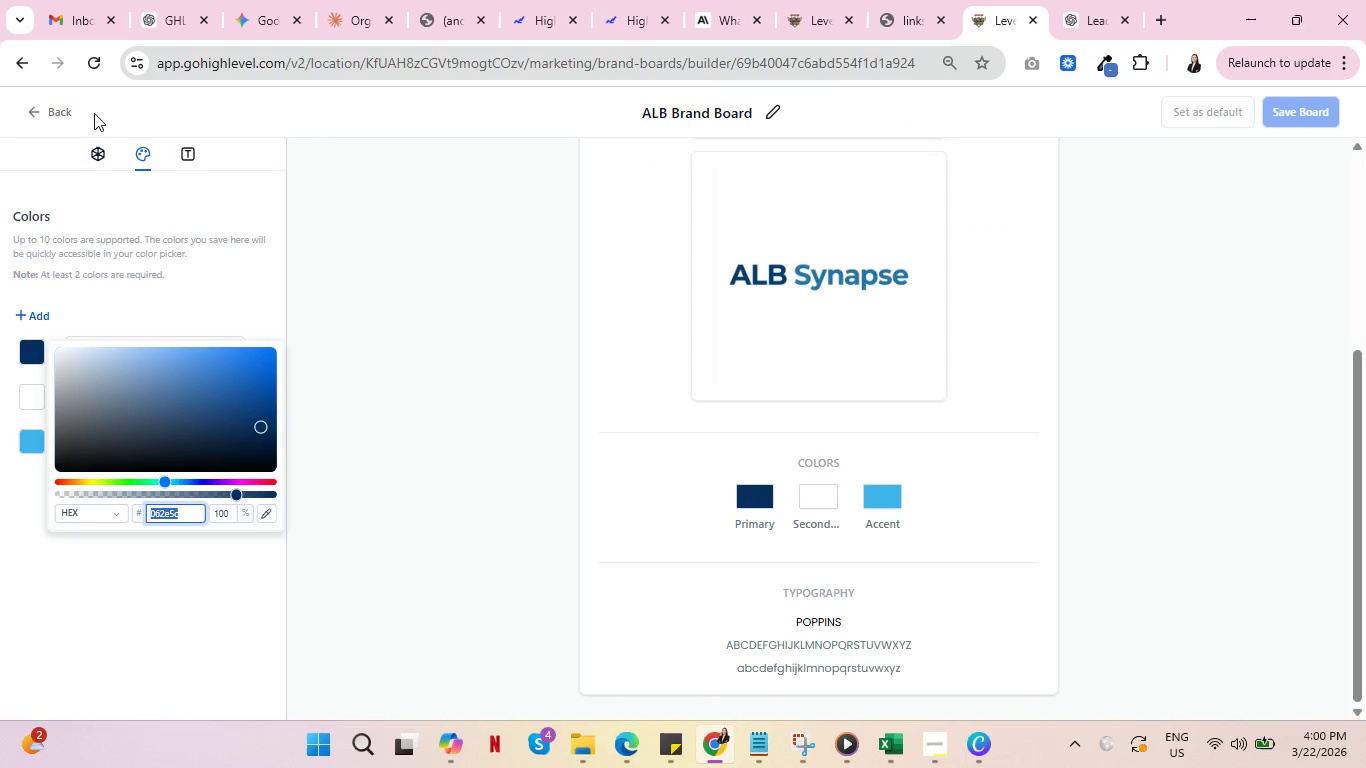 
left_click([51, 99])
 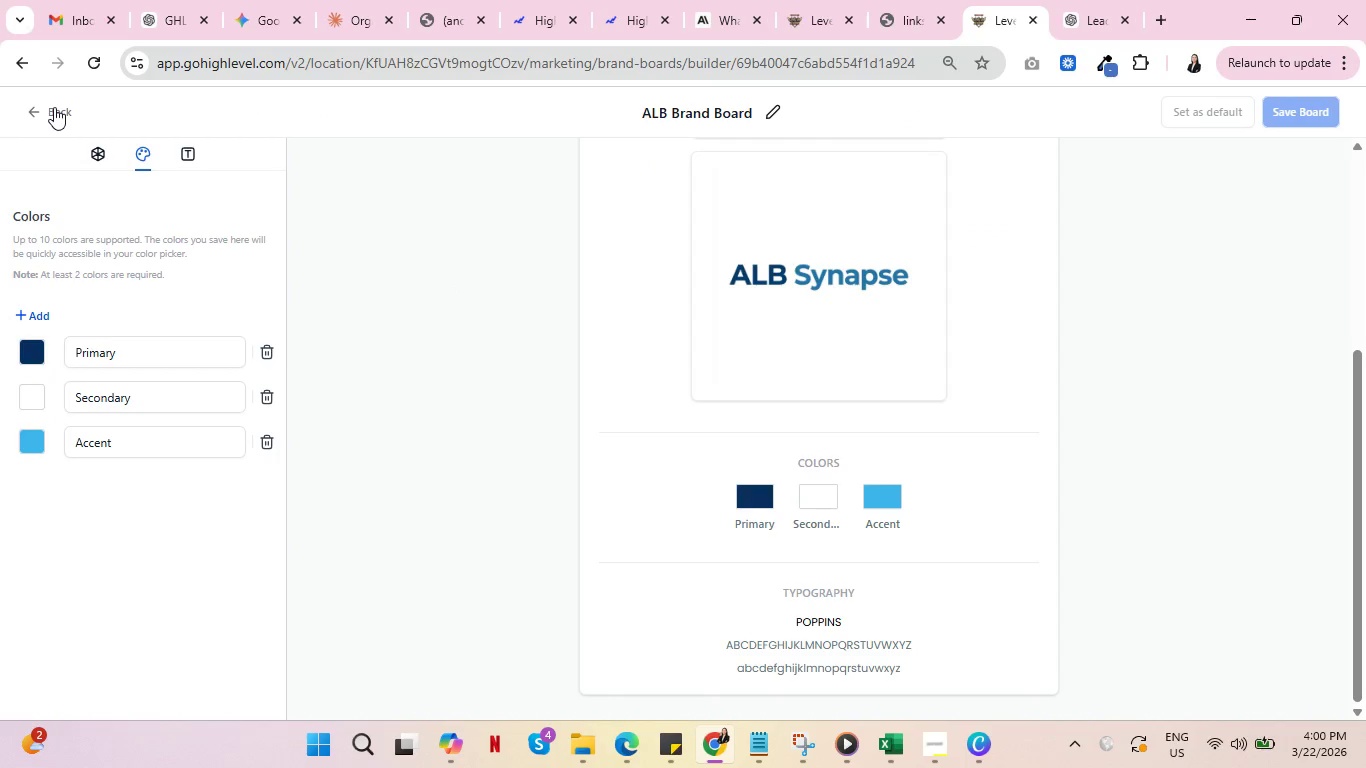 
left_click([54, 107])
 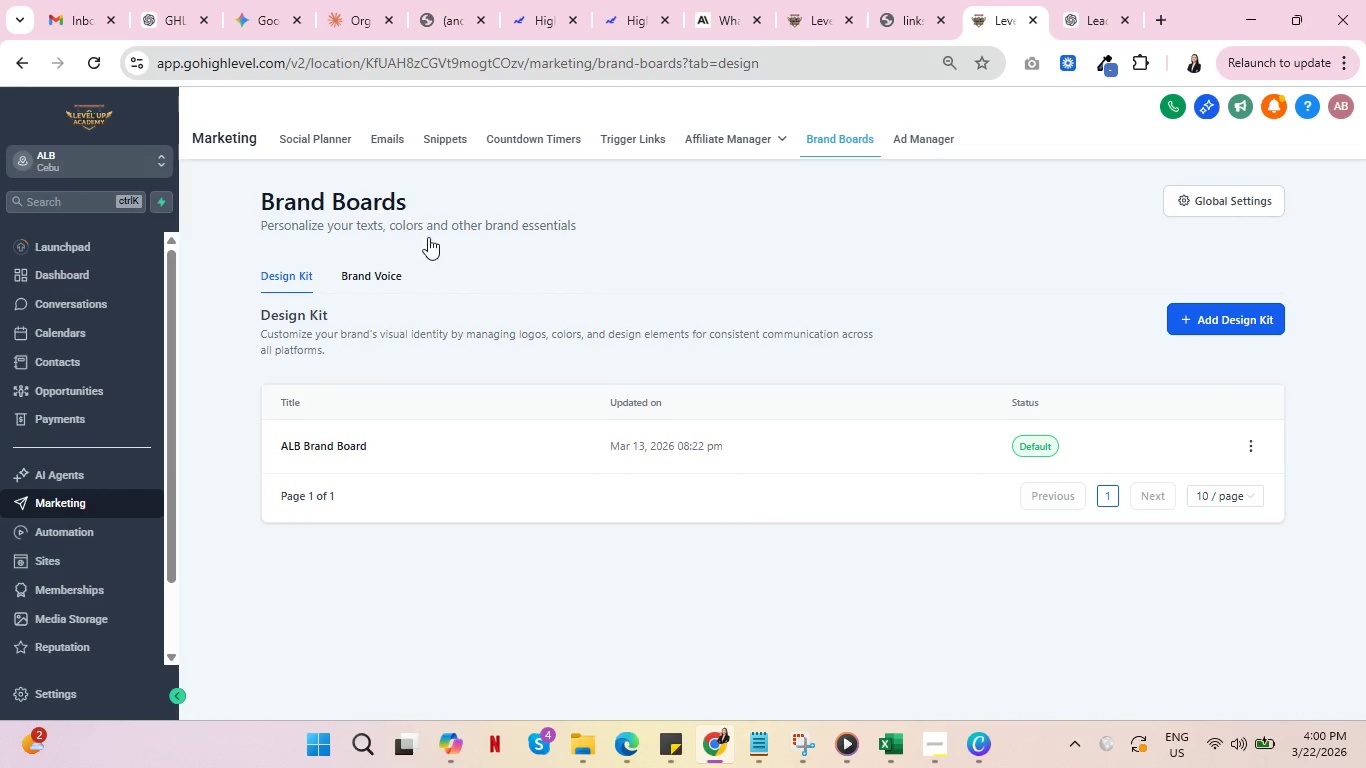 
left_click([916, 0])
 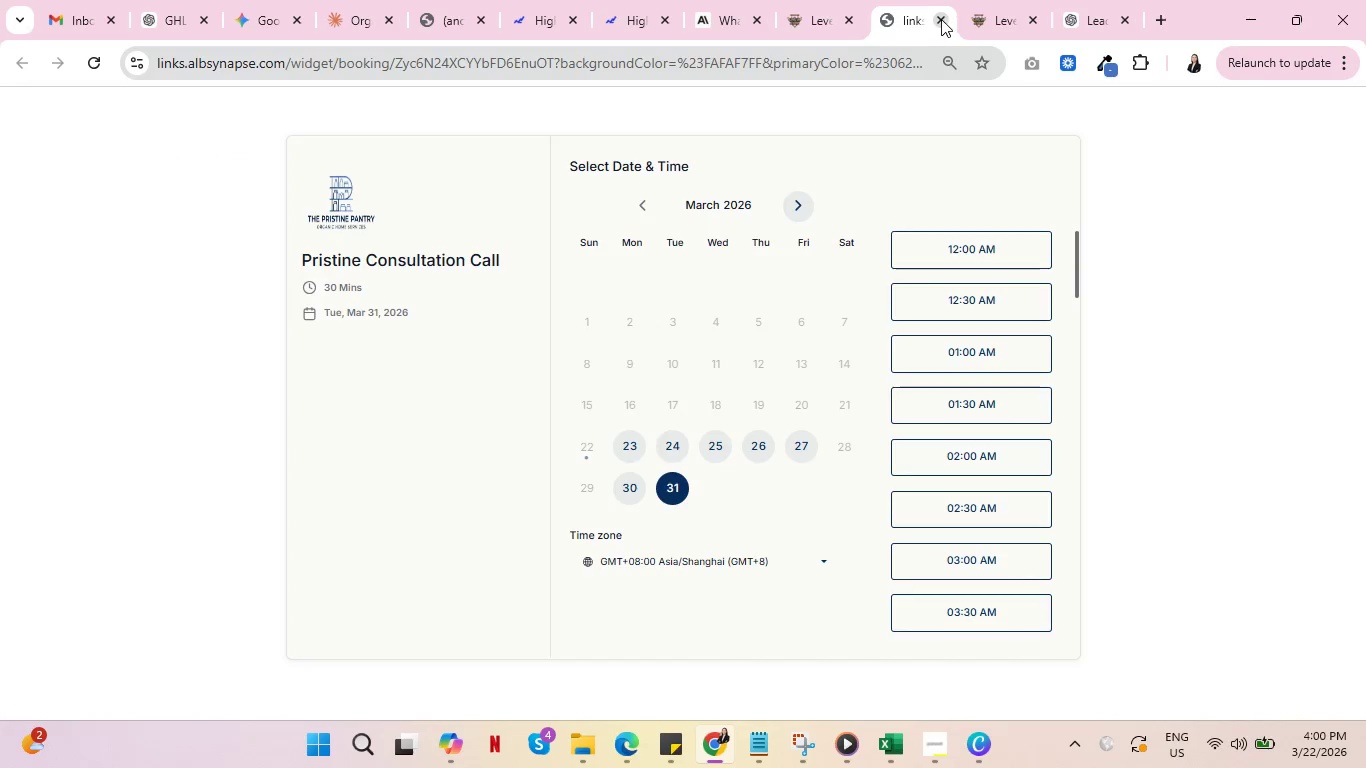 
left_click([941, 19])
 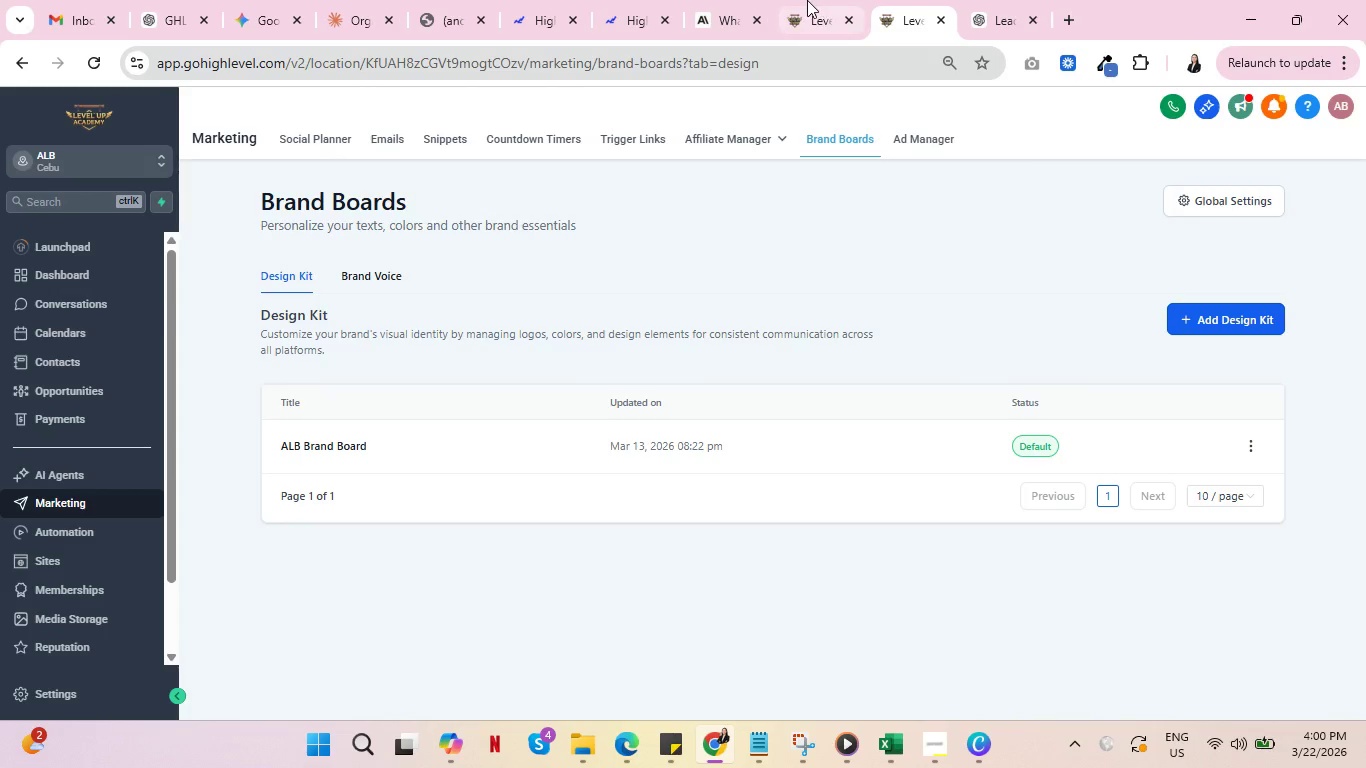 
double_click([807, 0])
 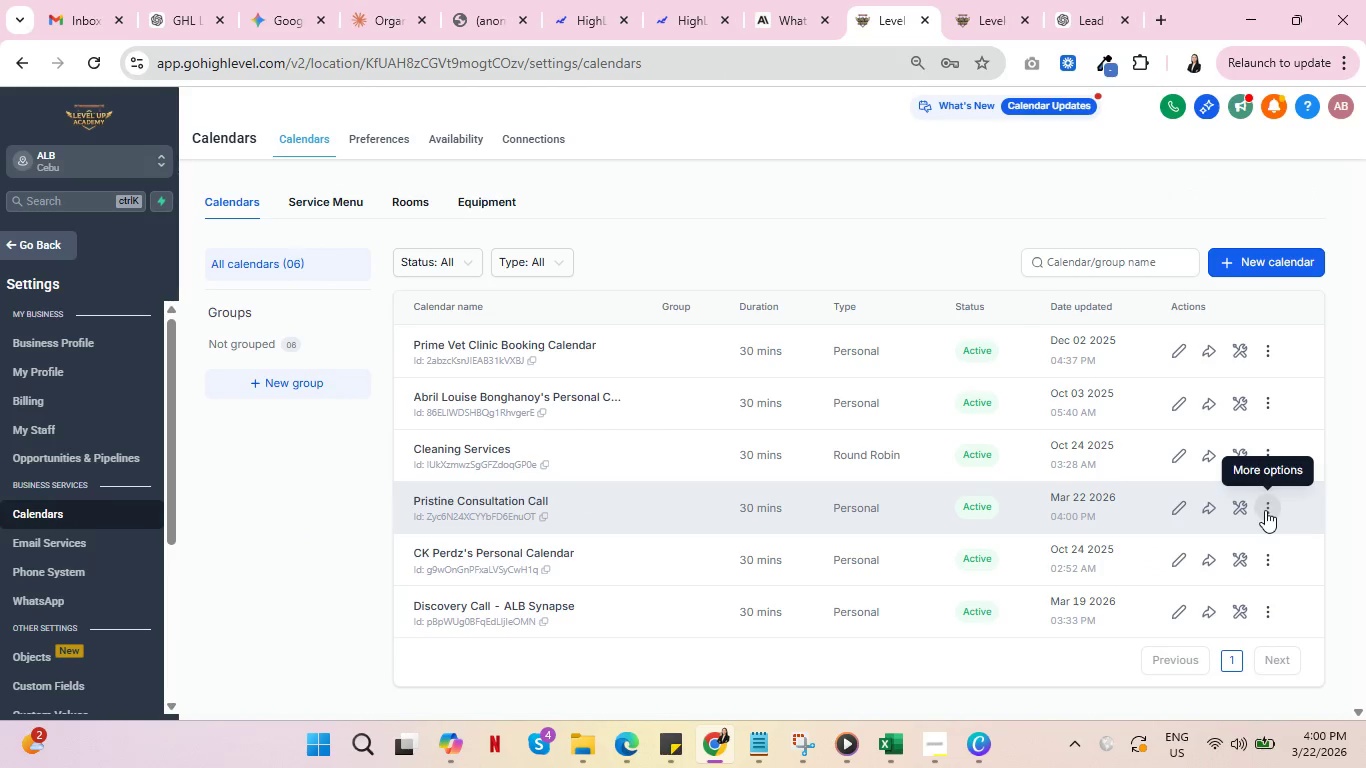 
left_click([1219, 507])
 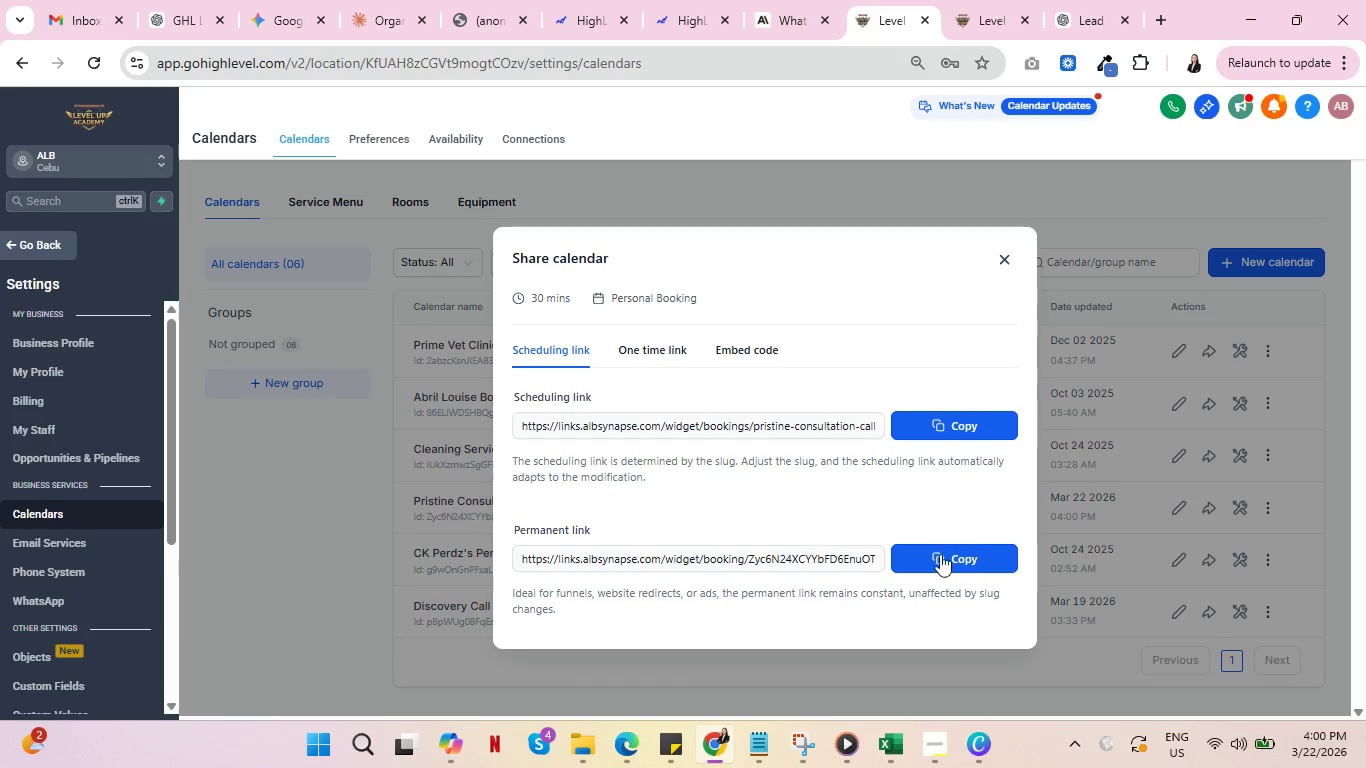 
left_click([949, 555])
 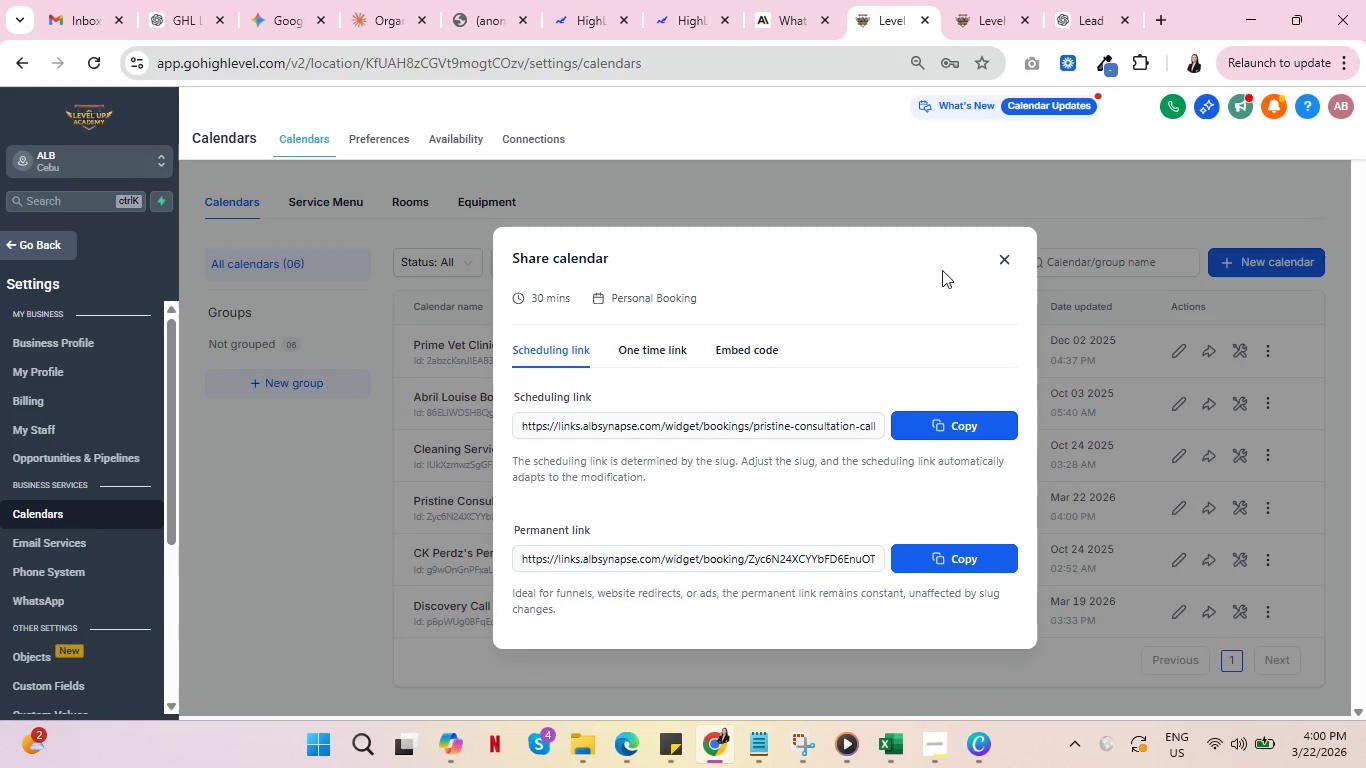 
left_click([1010, 249])
 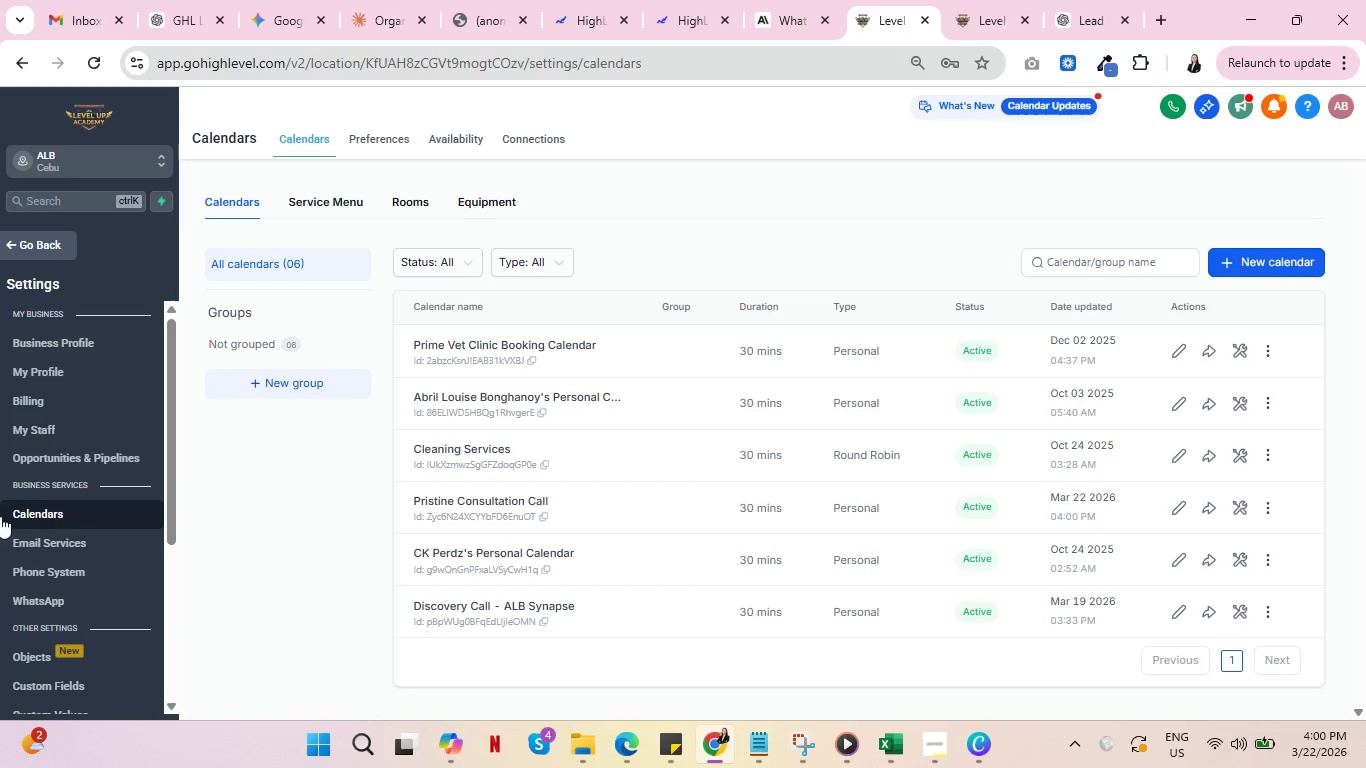 
scroll: coordinate [42, 515], scroll_direction: down, amount: 2.0
 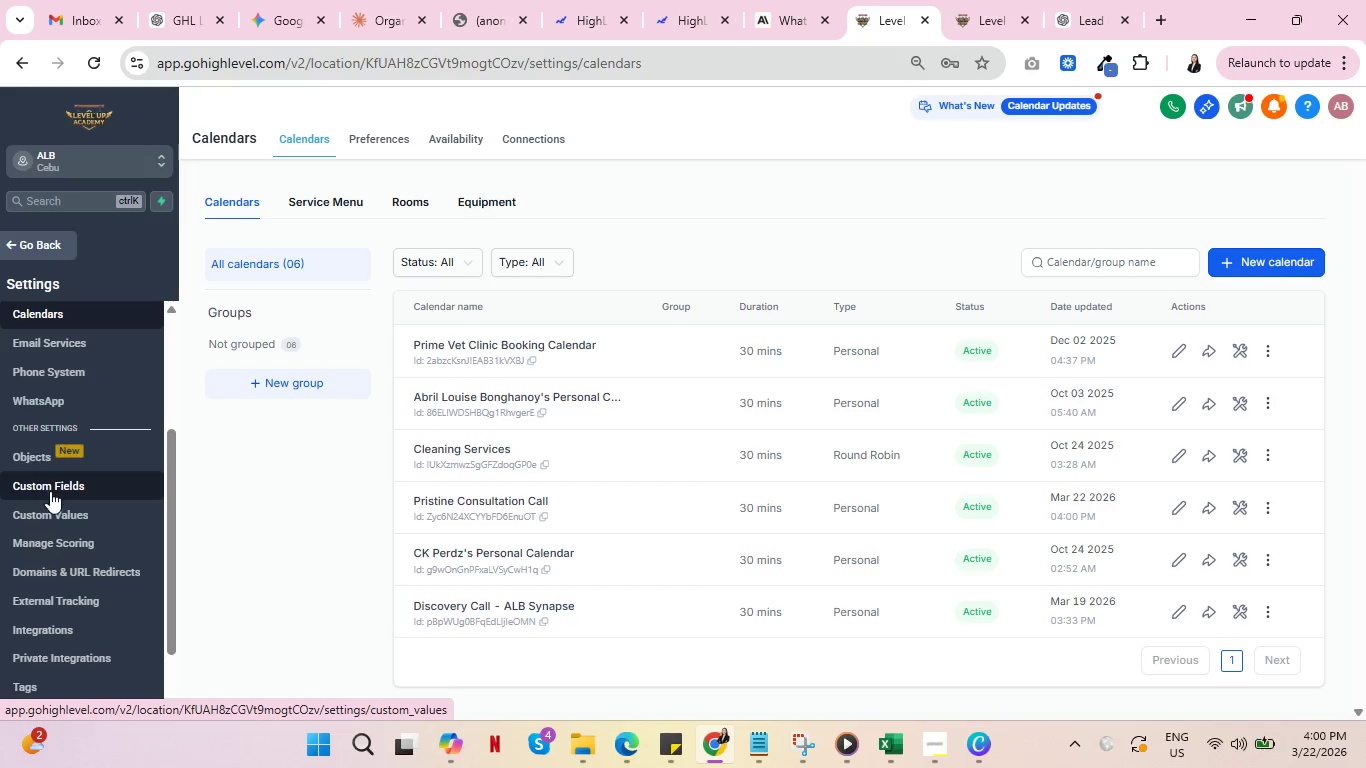 
left_click([53, 511])
 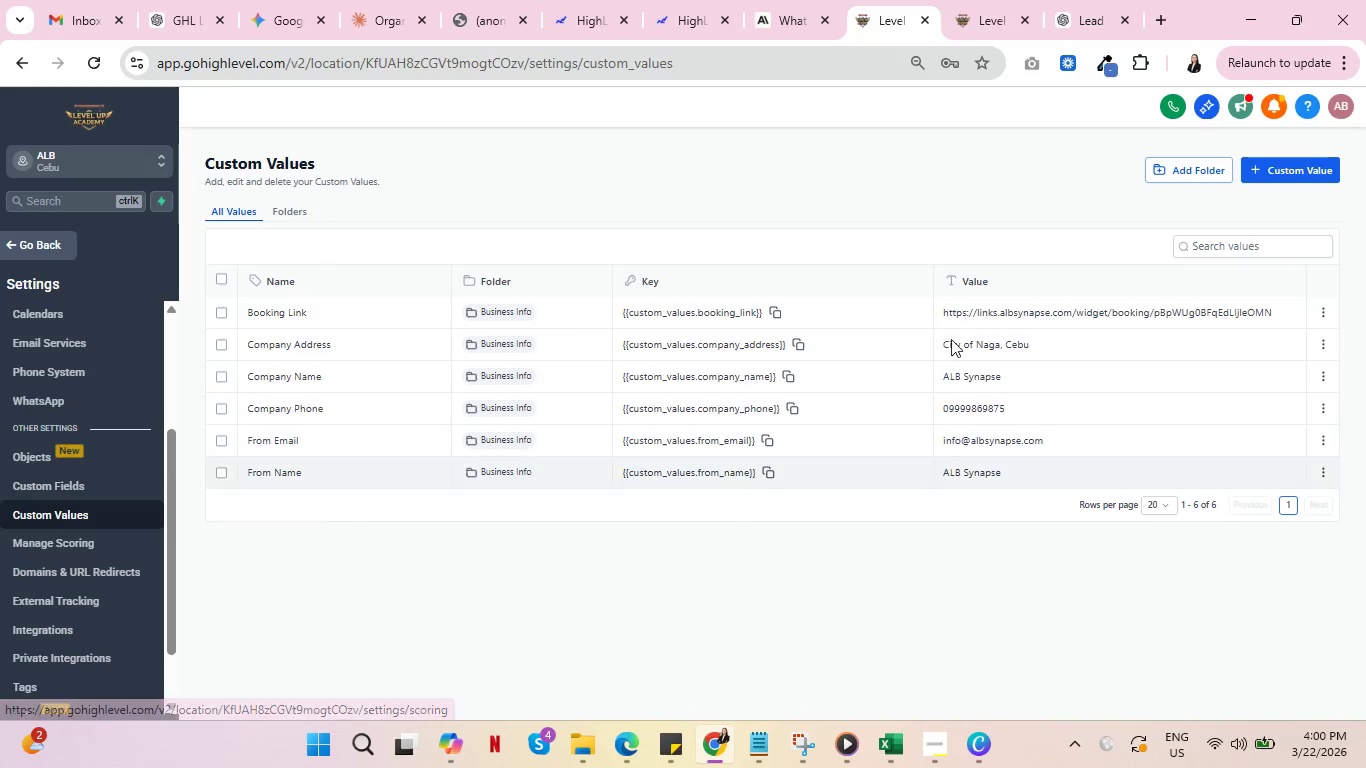 
left_click([1286, 165])
 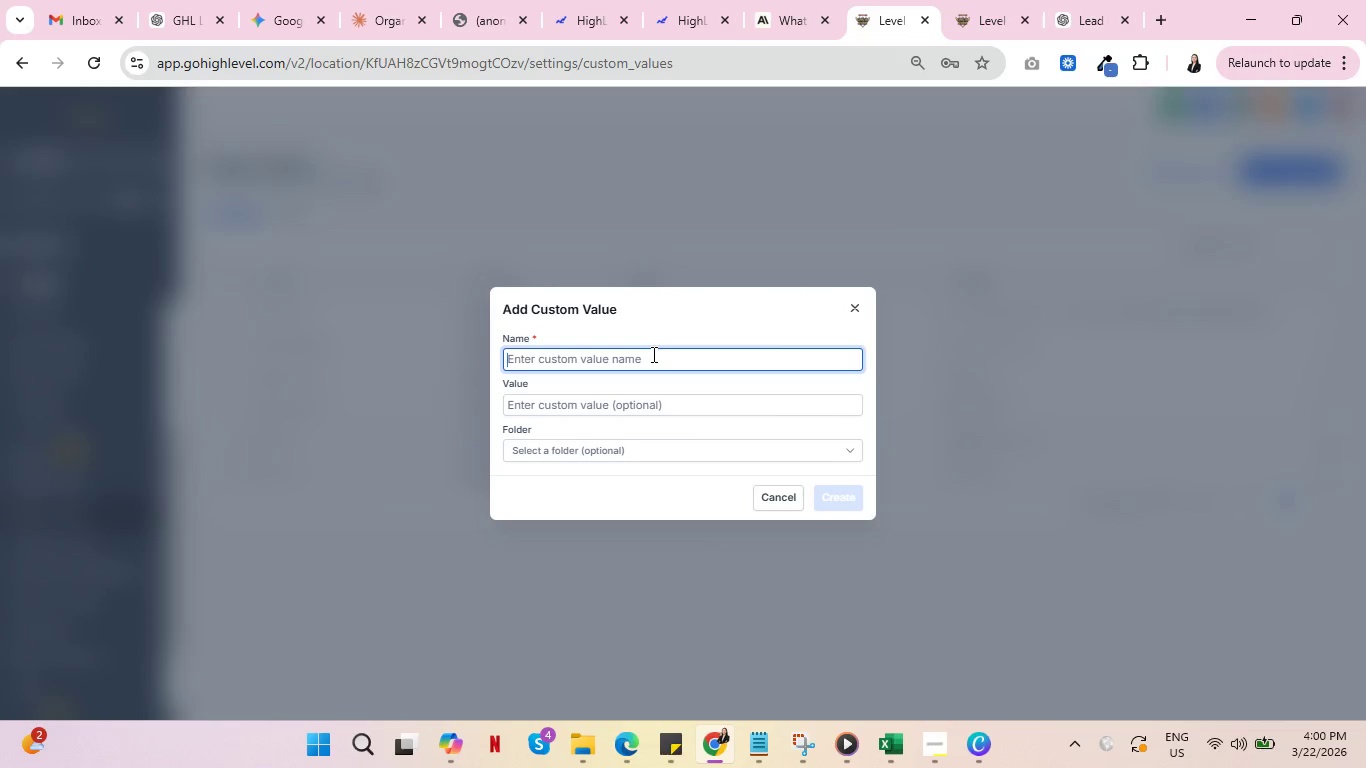 
type(Pristine Booking Link)
 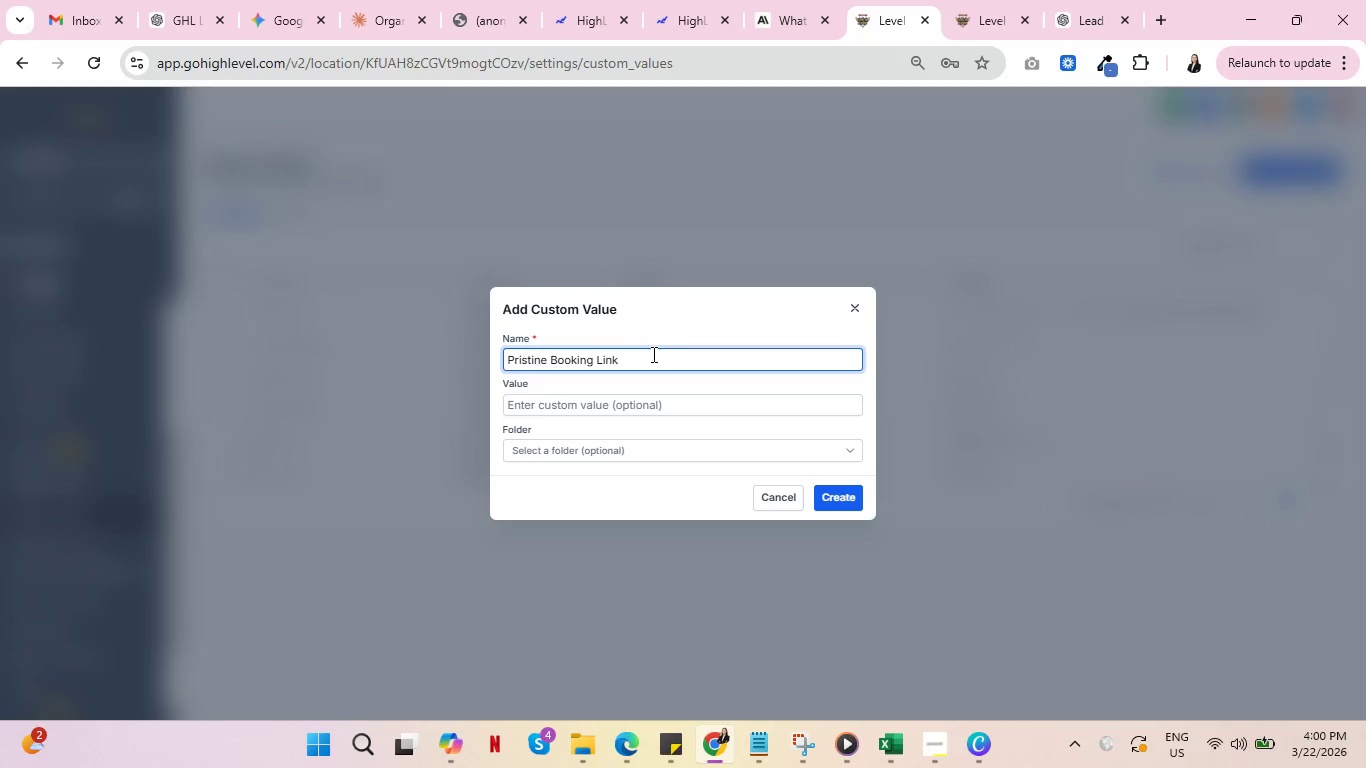 
key(Control+V)
 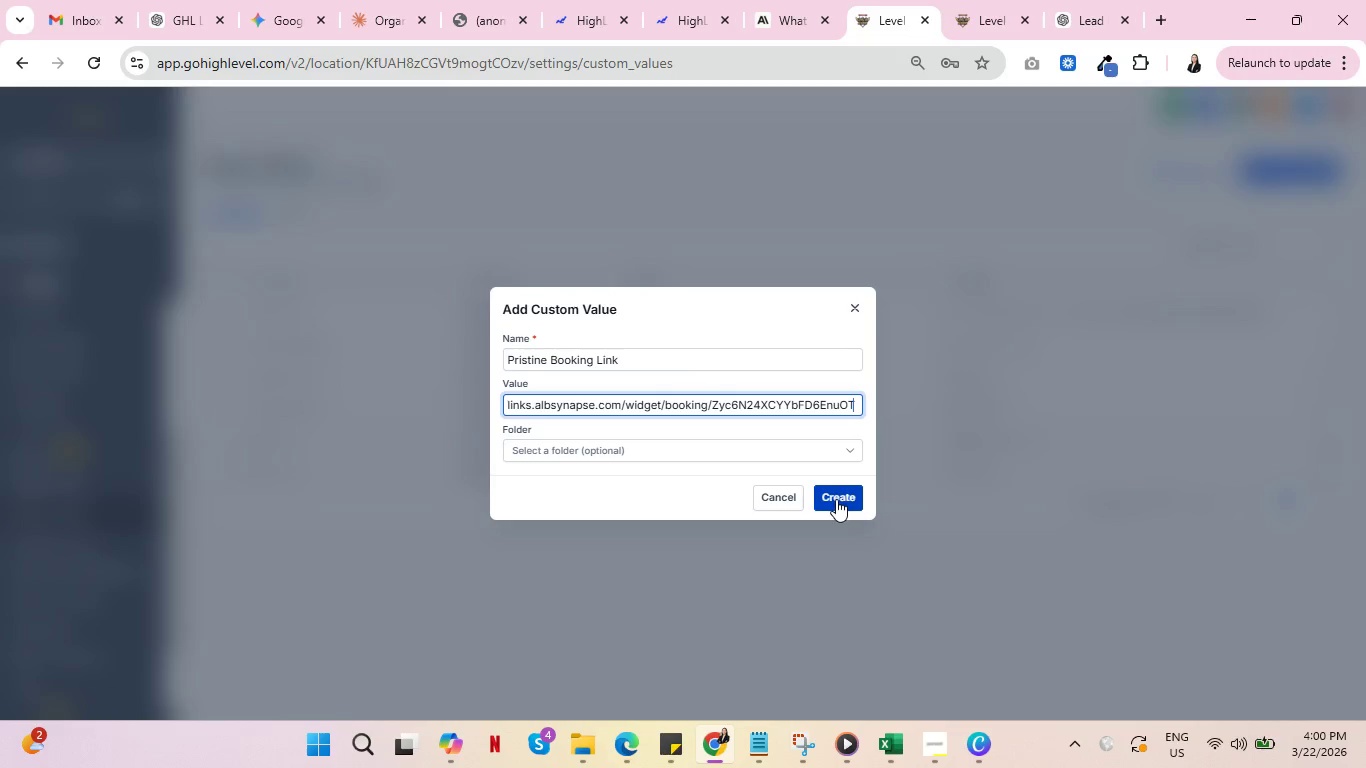 
left_click([837, 497])